 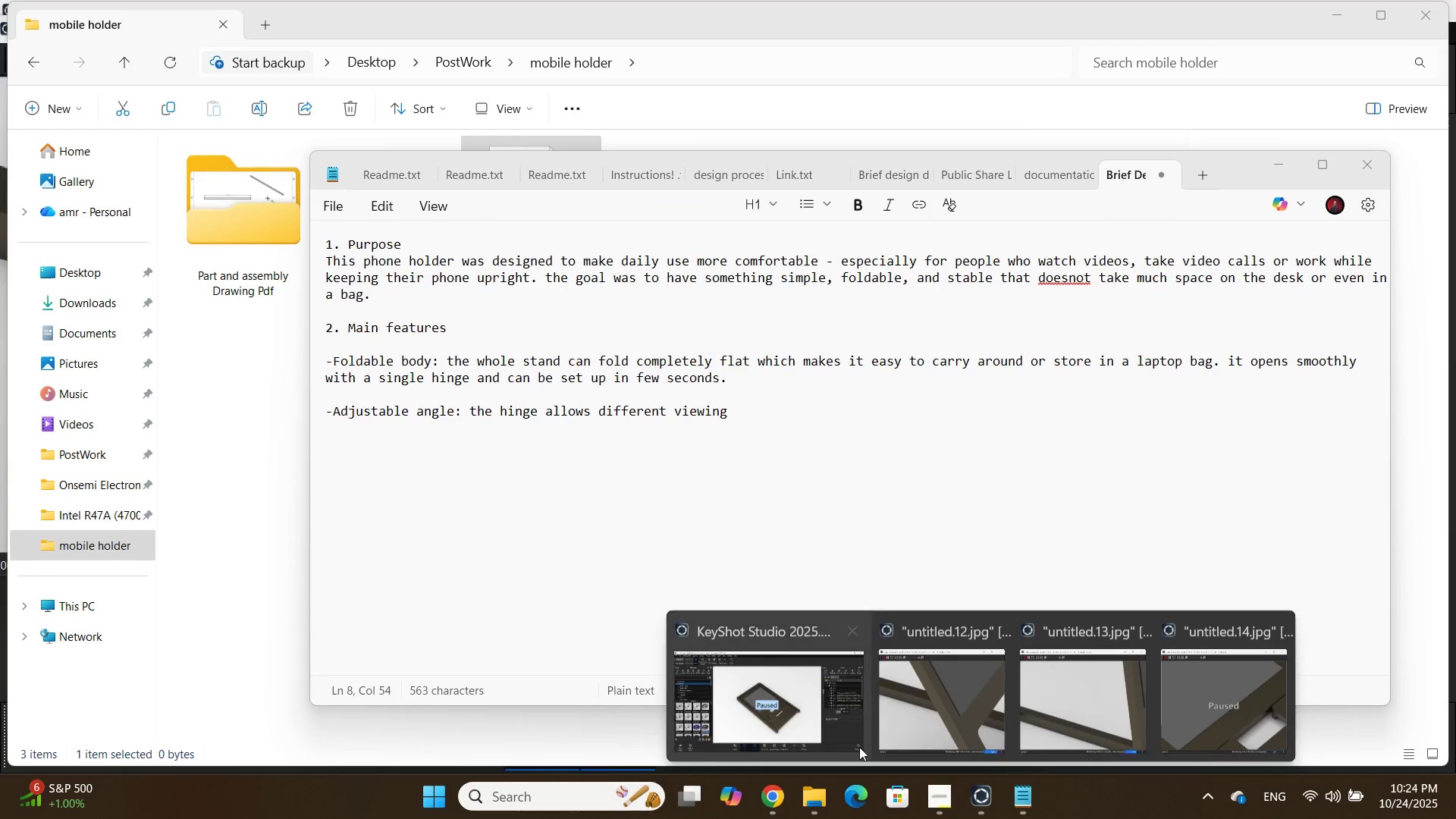 
mouse_move([944, 704])
 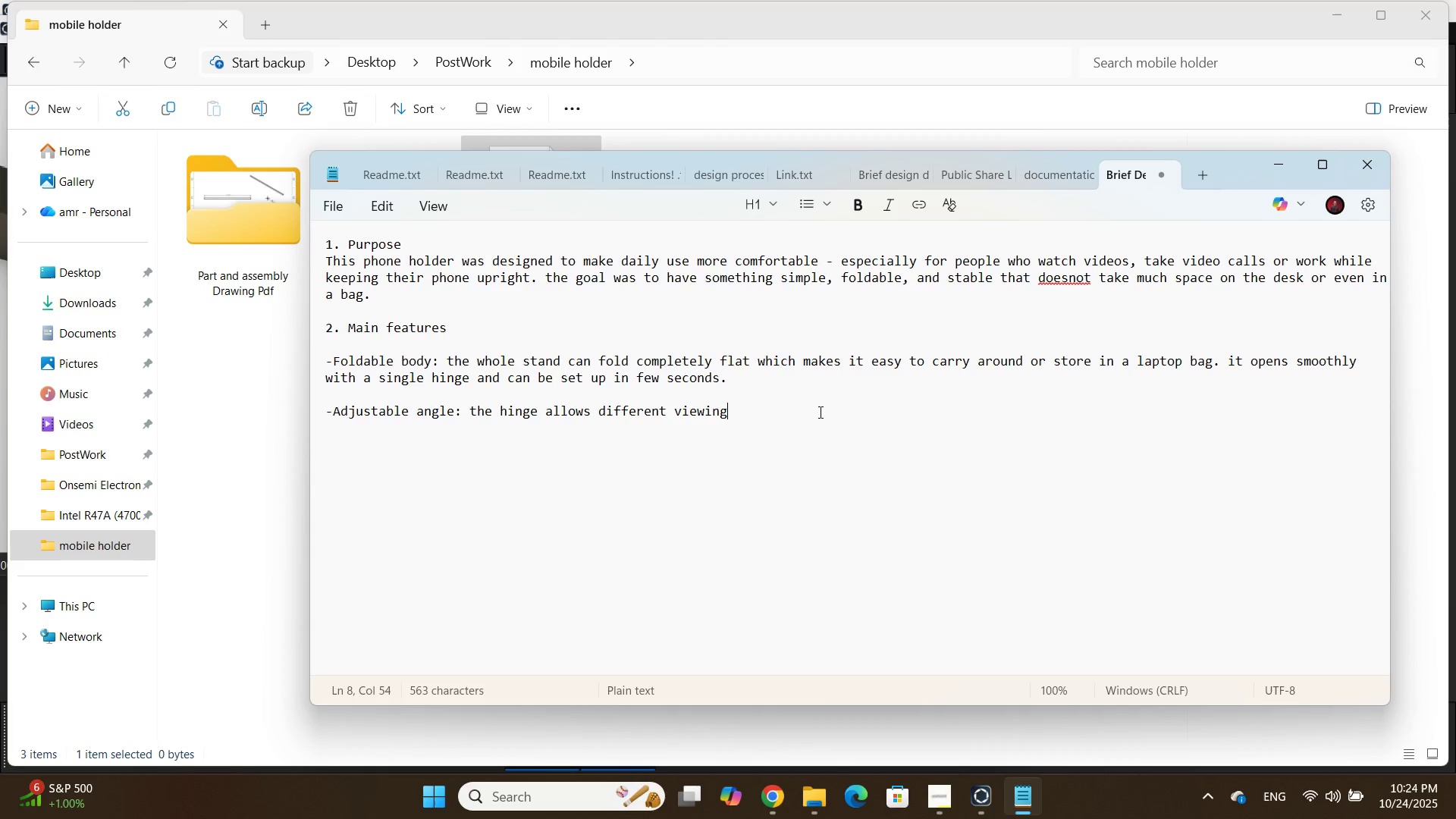 
wait(21.75)
 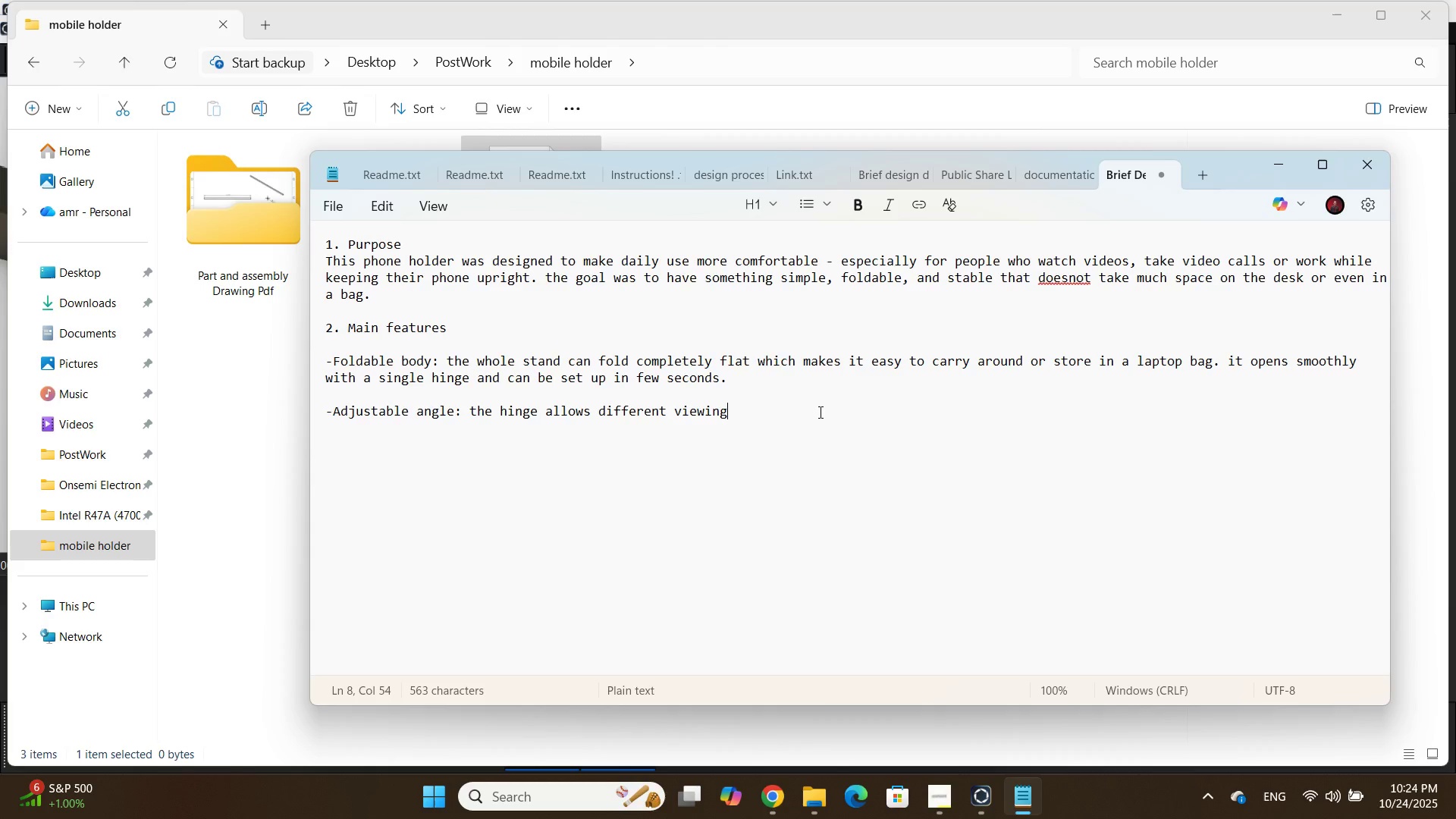 
left_click([819, 413])
 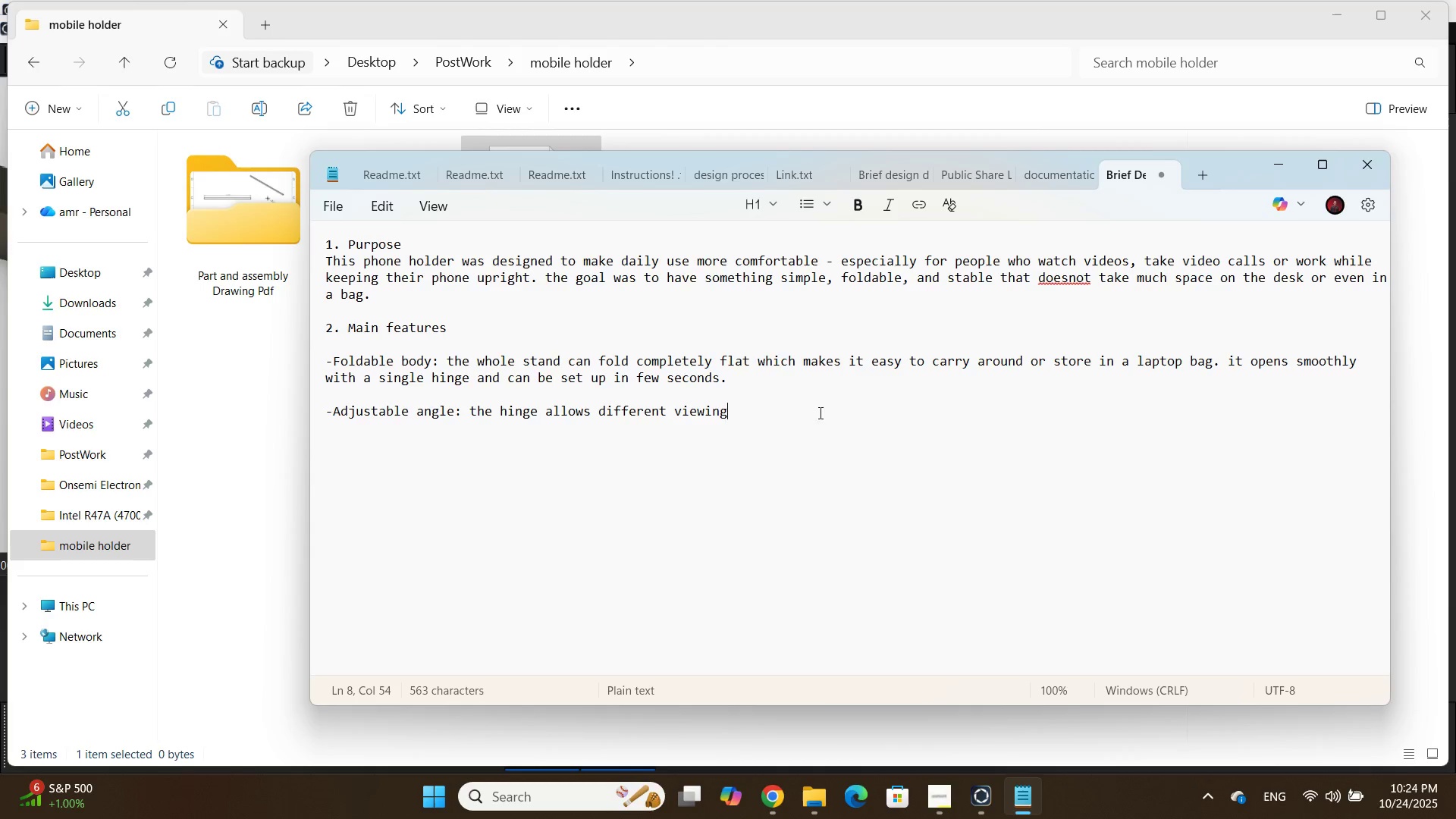 
key(Space)
 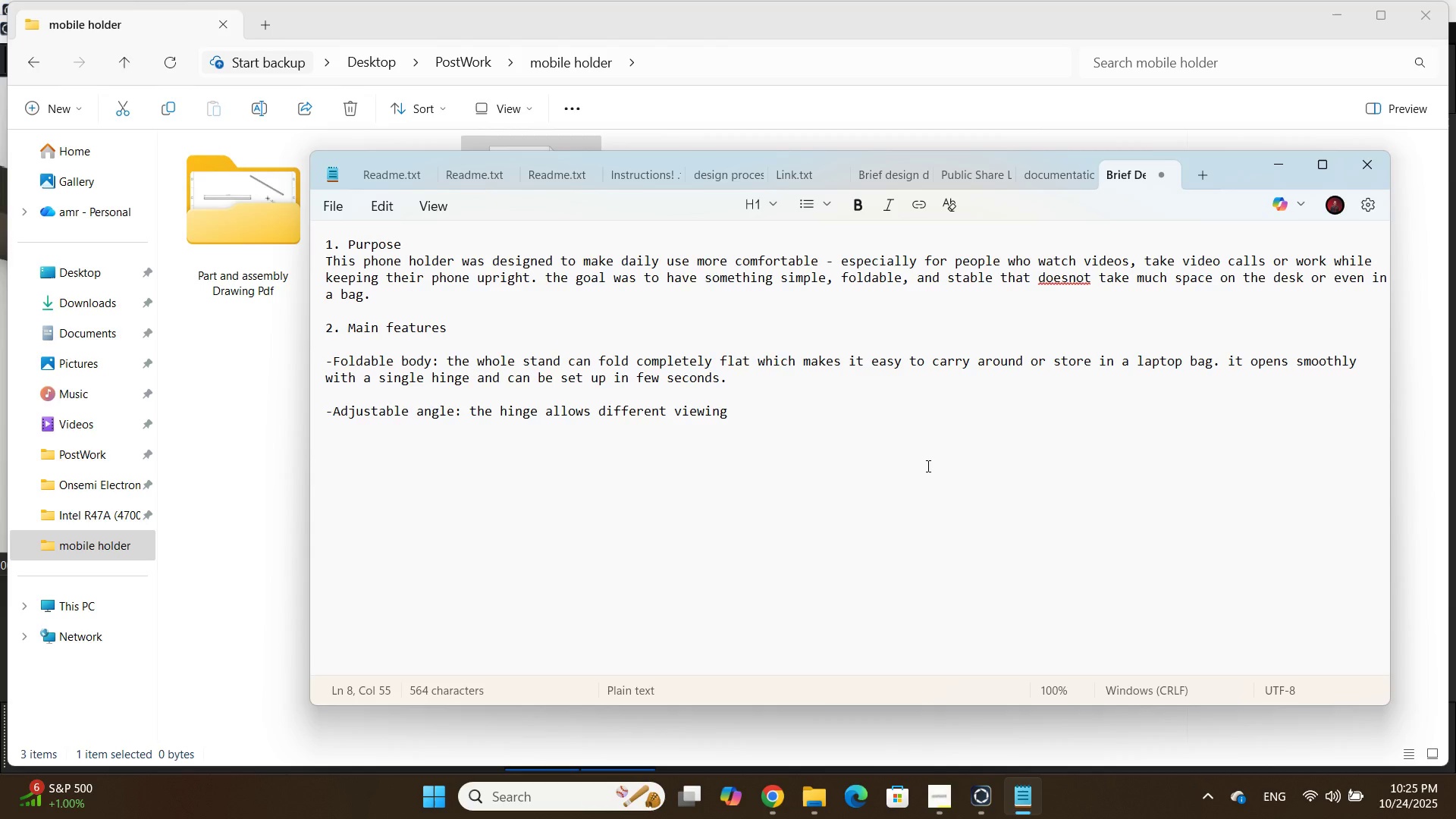 
wait(32.11)
 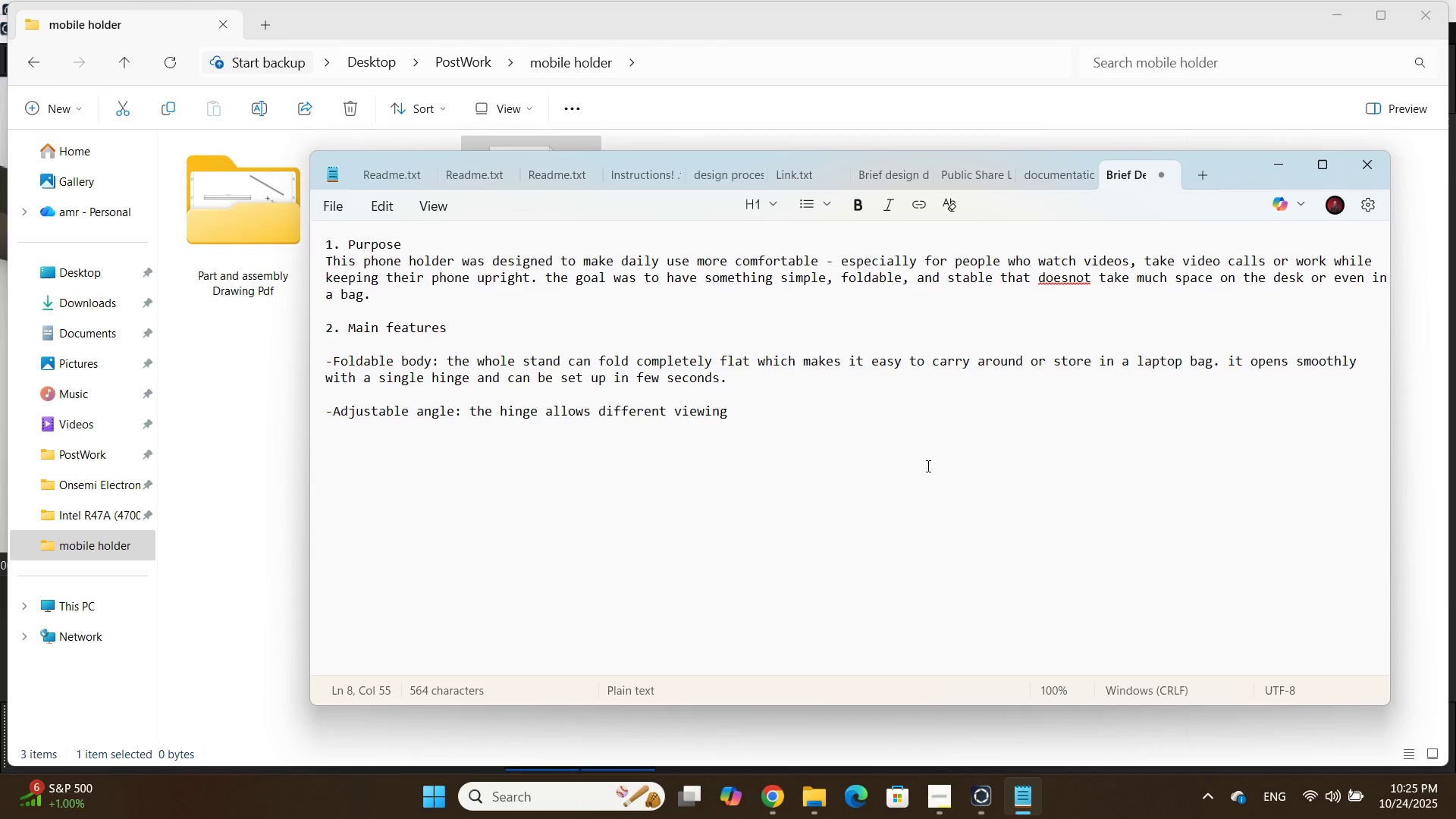 
left_click([862, 406])
 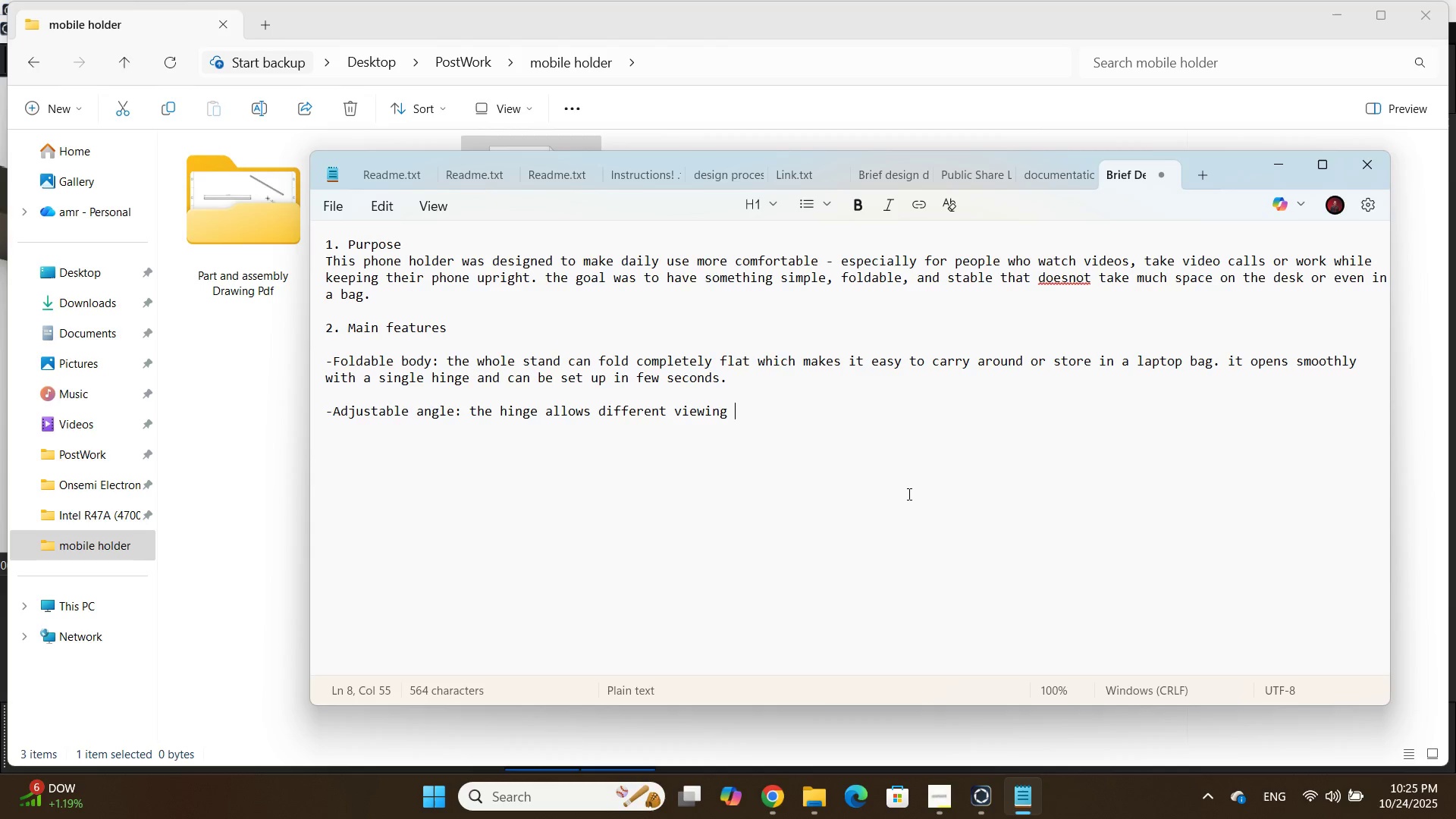 
wait(35.25)
 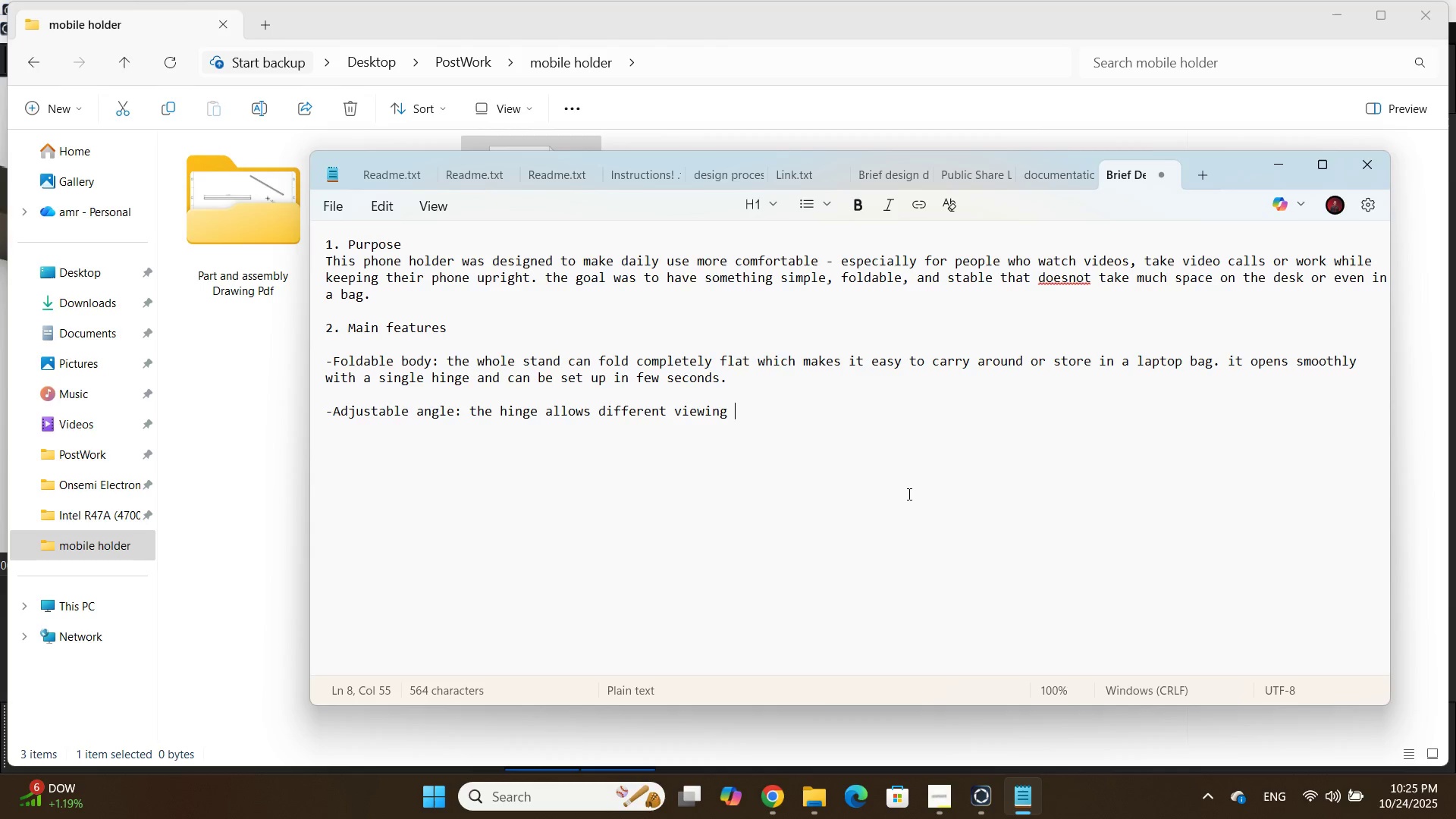 
type(angles)
 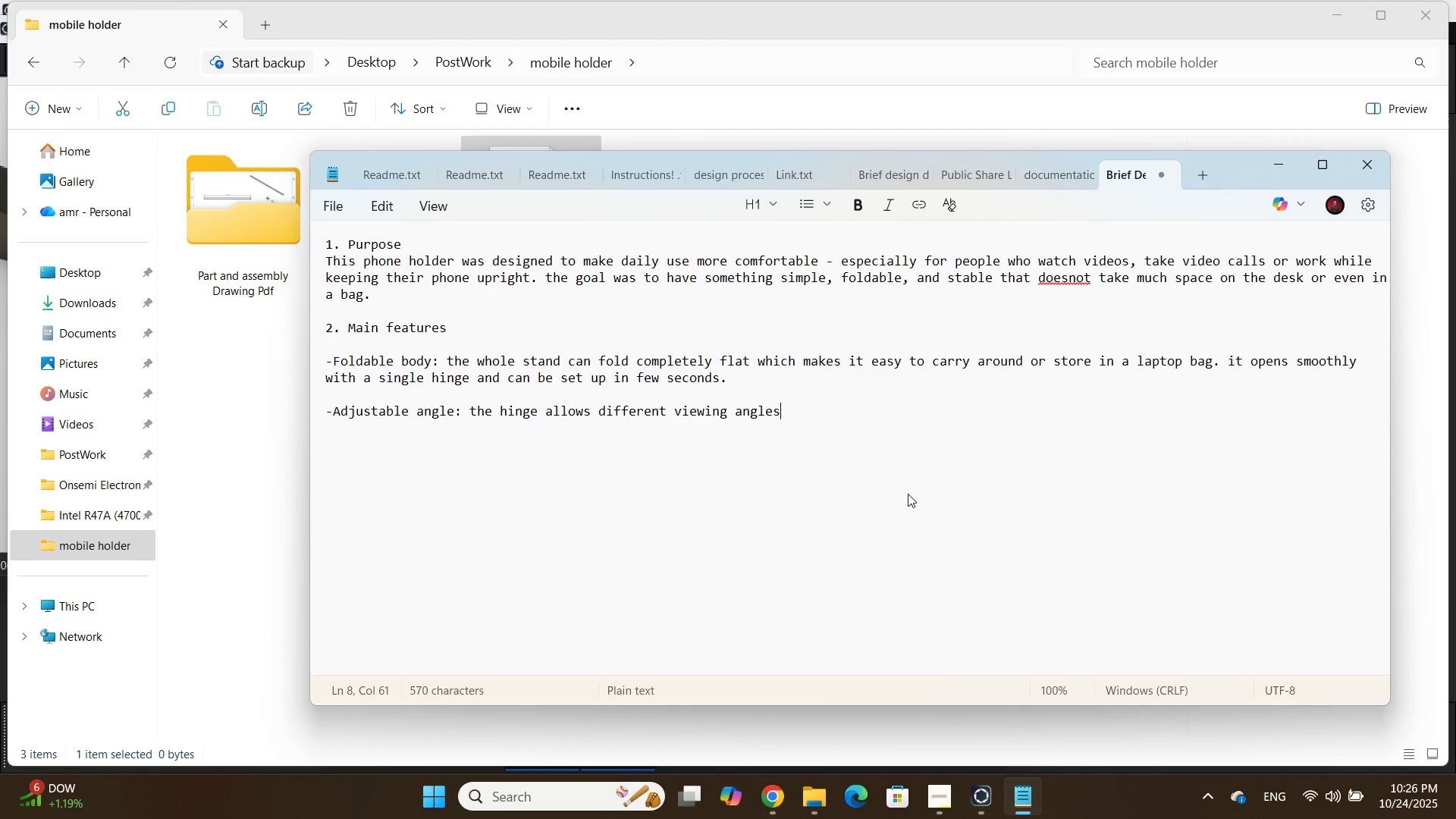 
wait(14.7)
 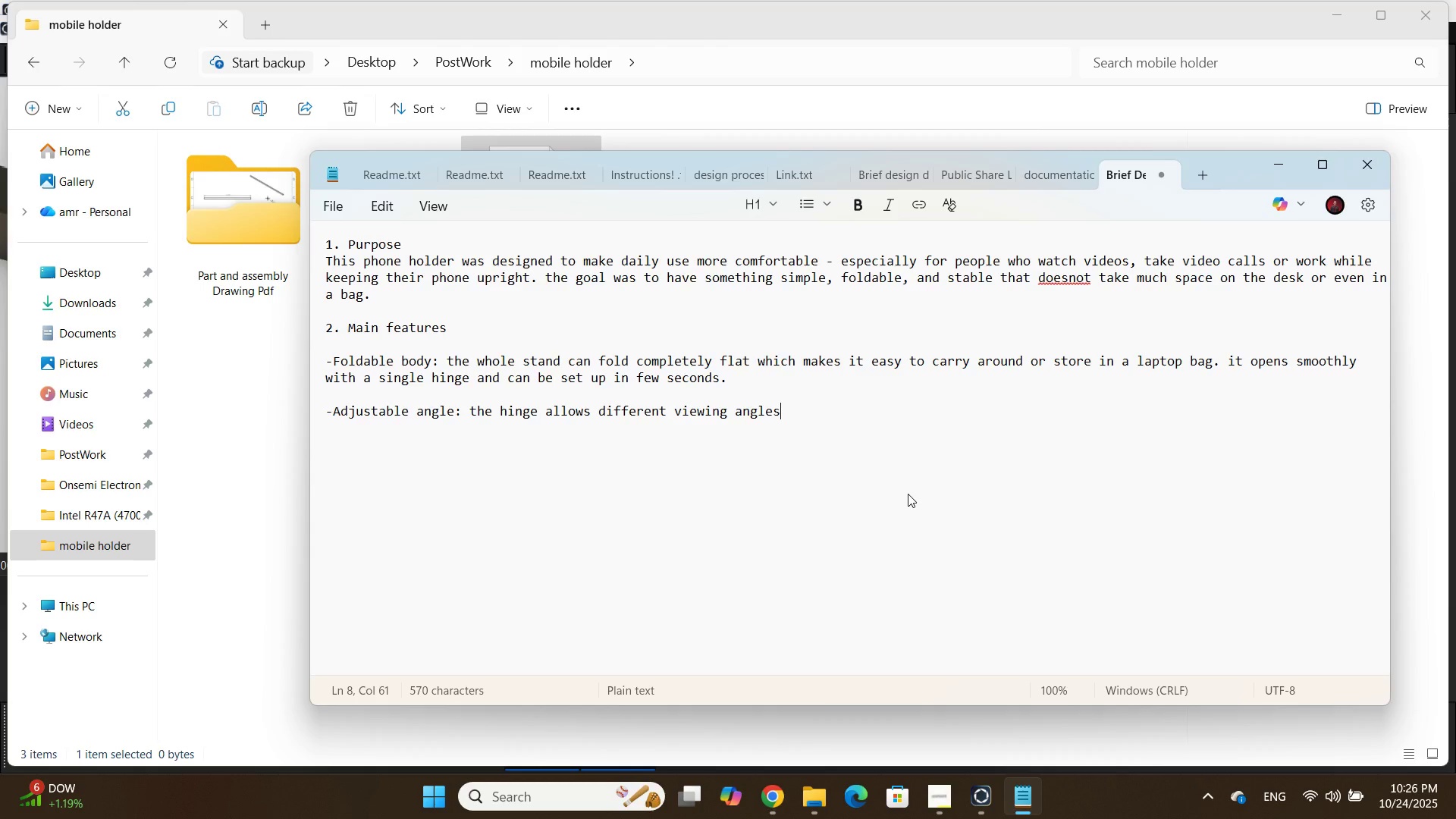 
type( dependinh)
key(Backspace)
type(g on the user need(from around 30 anf)
key(Backspace)
 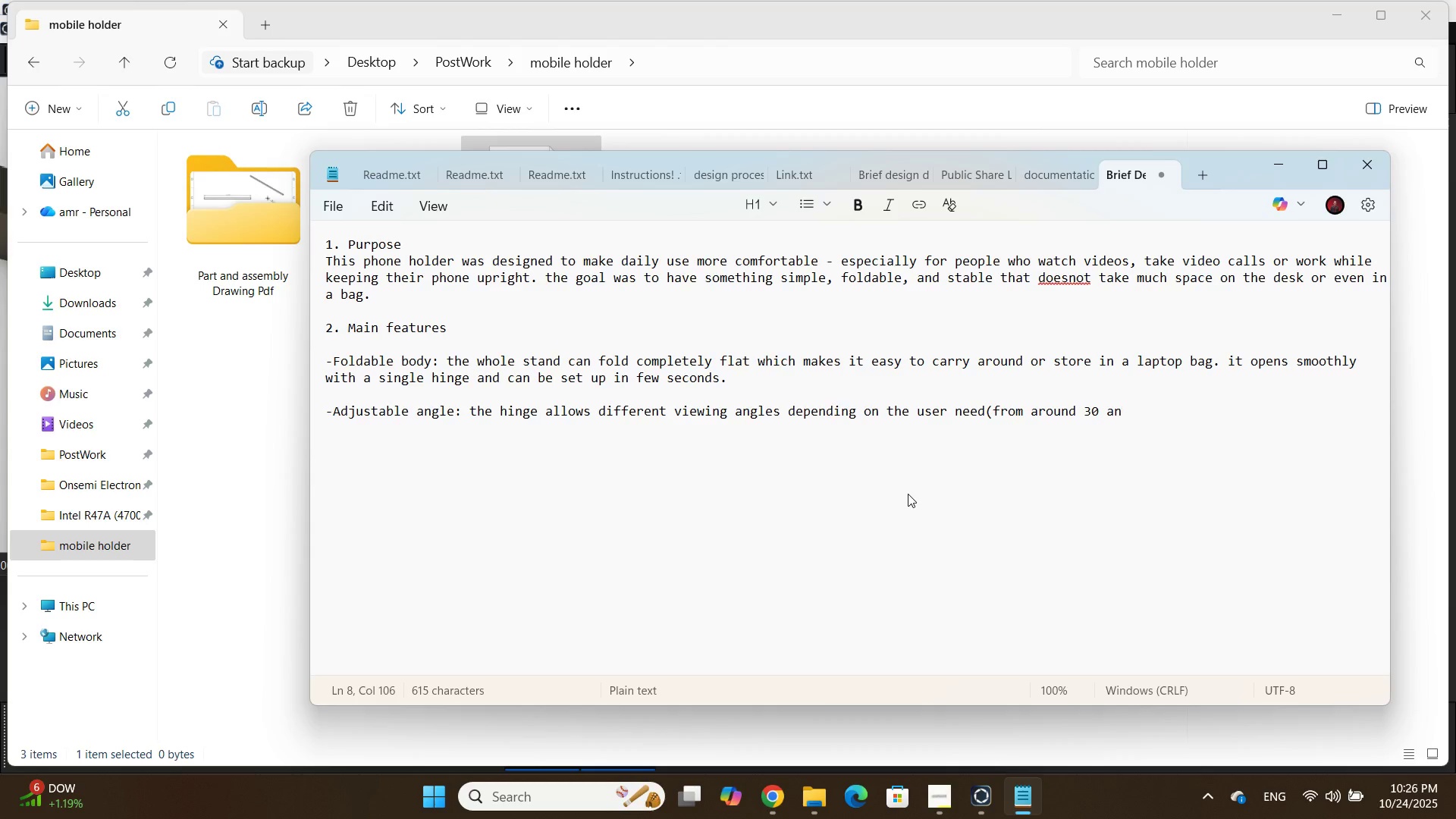 
wait(5.81)
 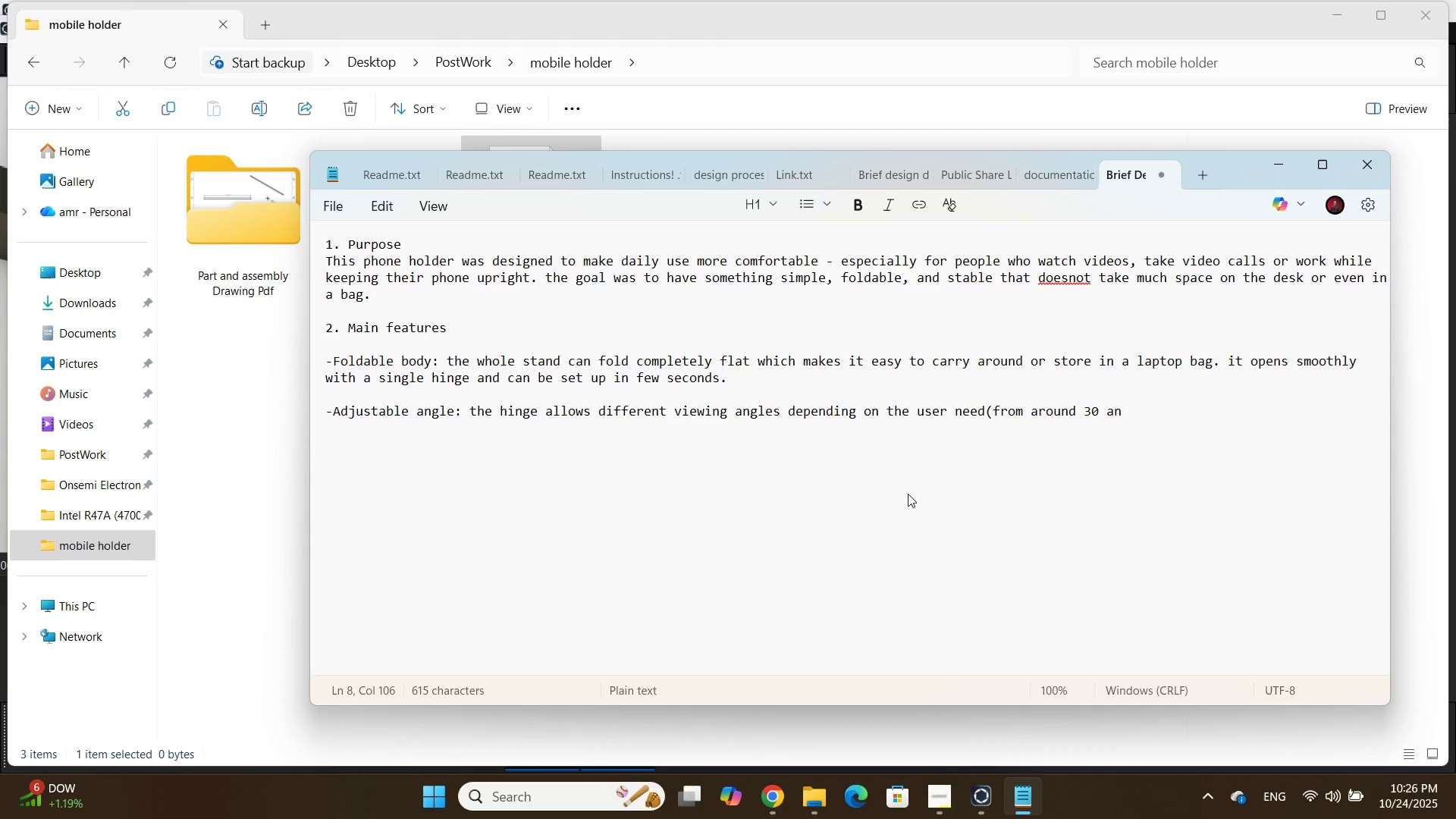 
hold_key(key=Backspace, duration=0.57)
 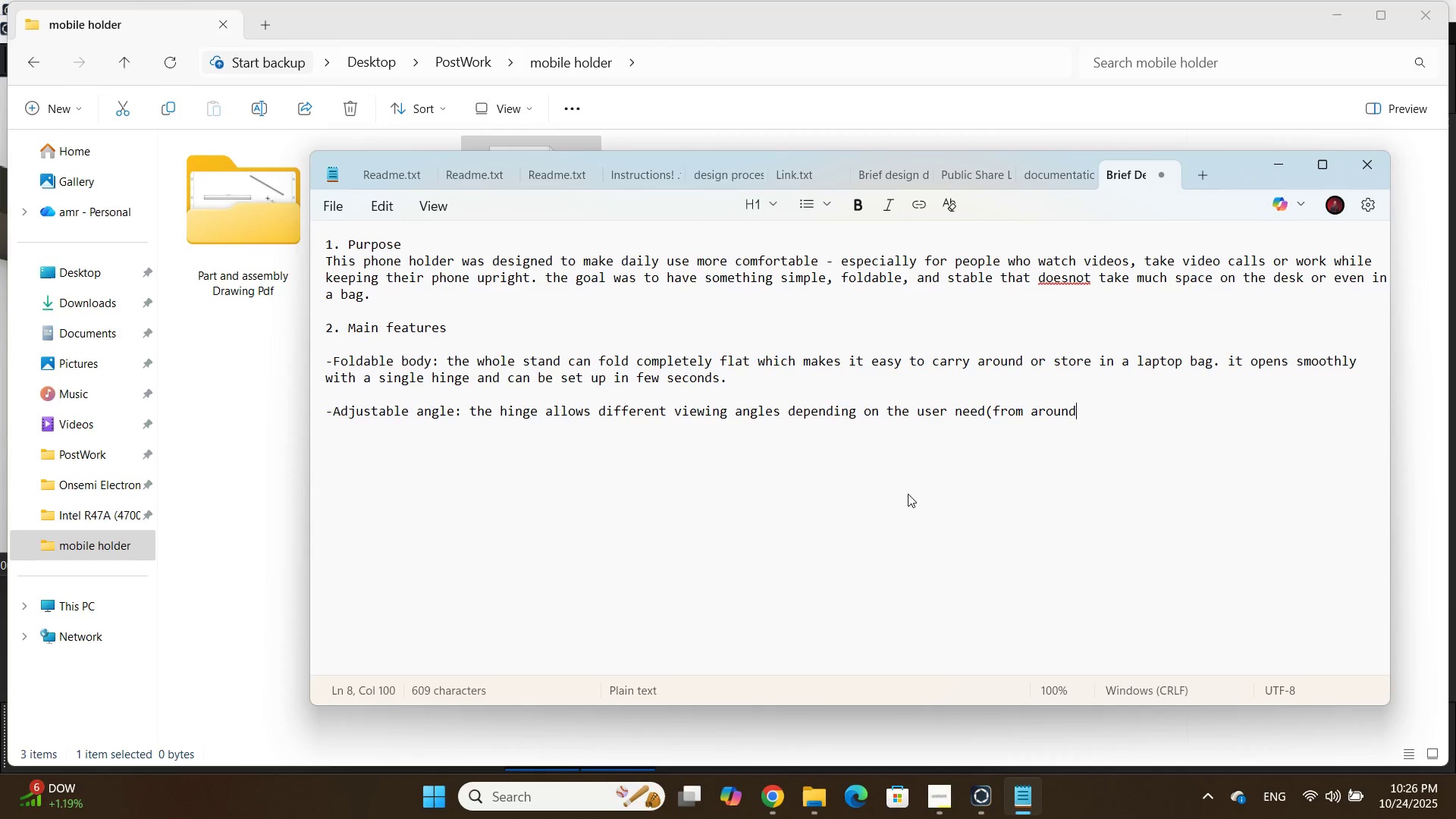 
key(Backspace)
 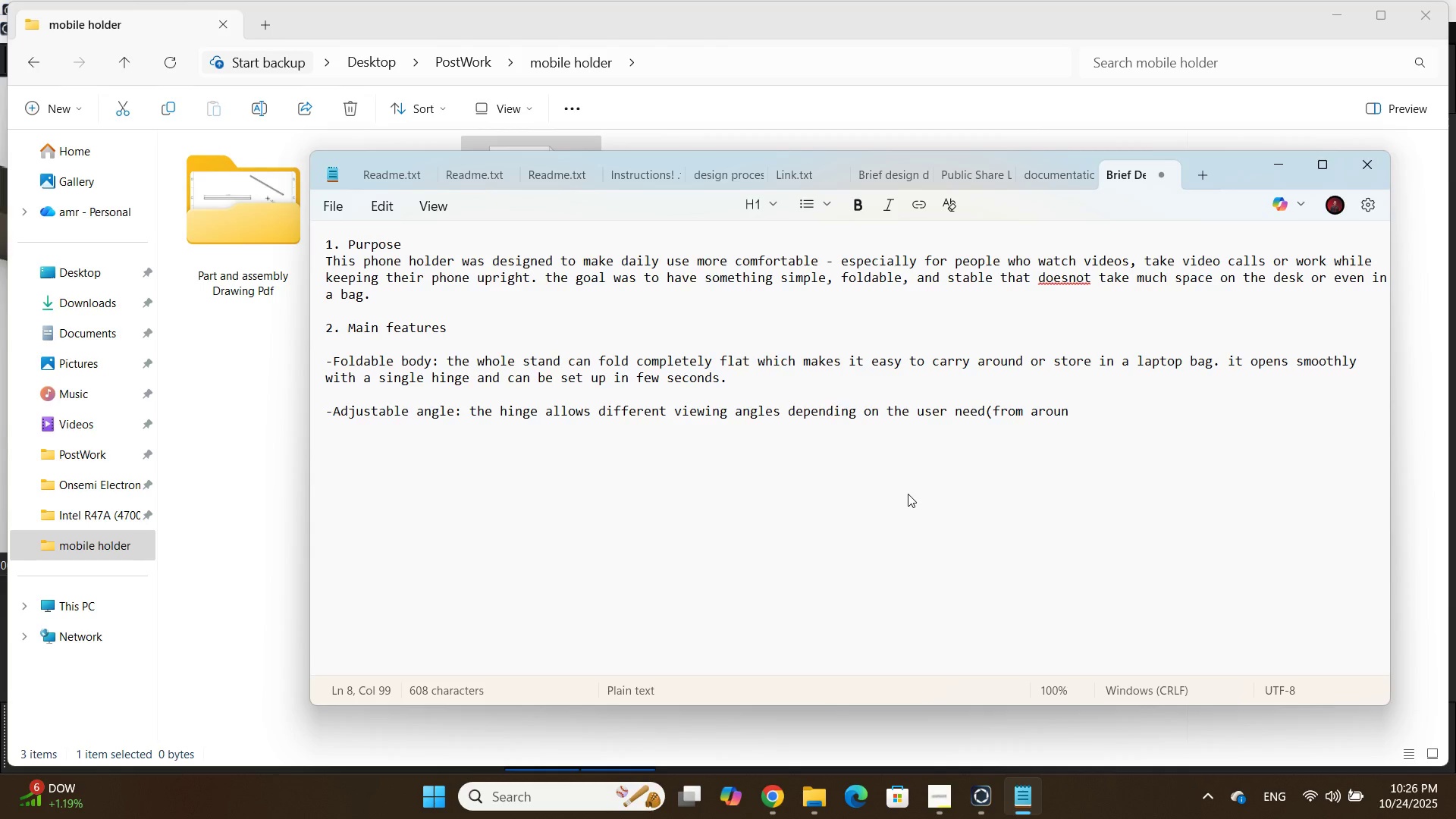 
key(Backspace)
 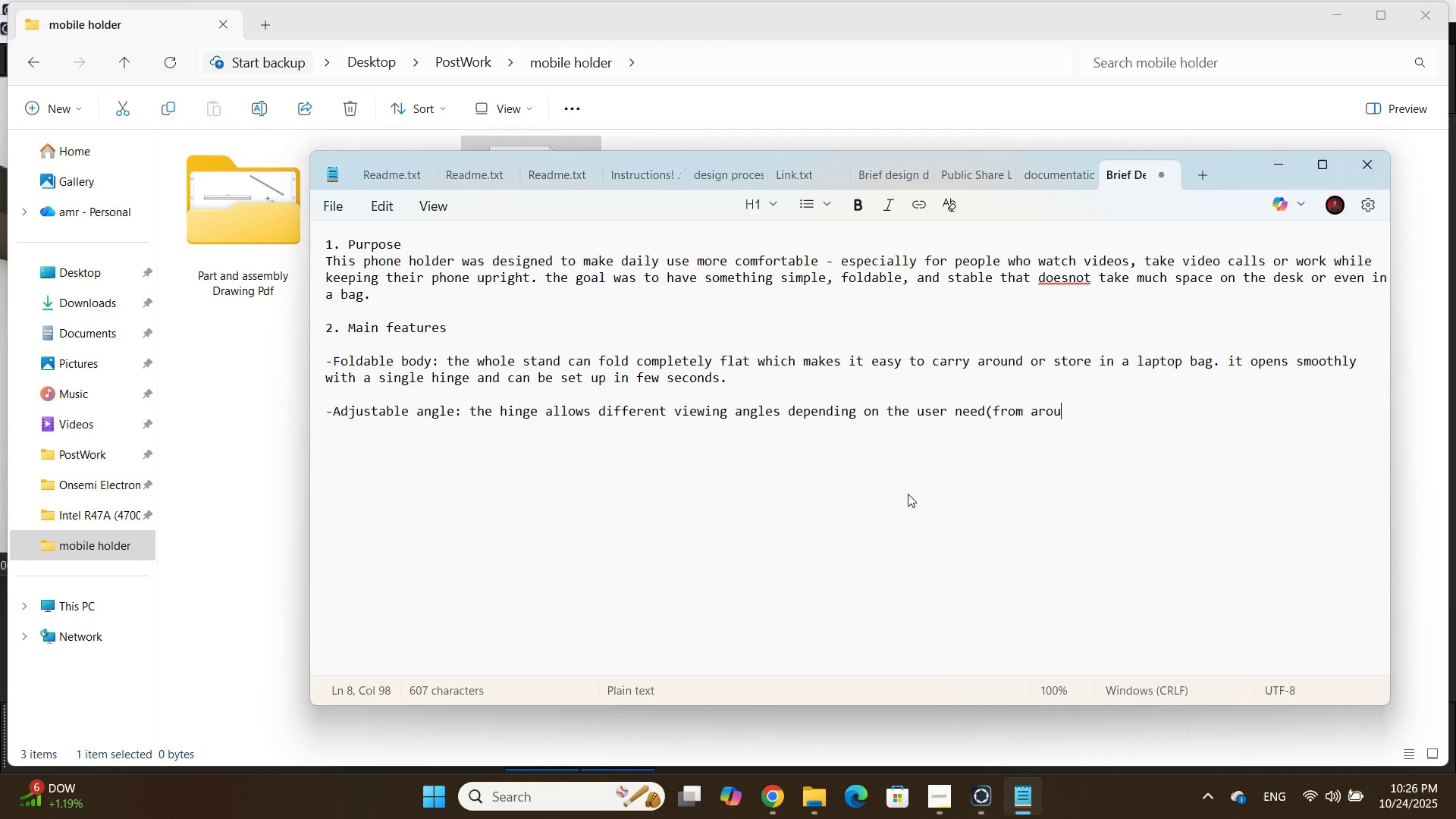 
key(Backspace)
 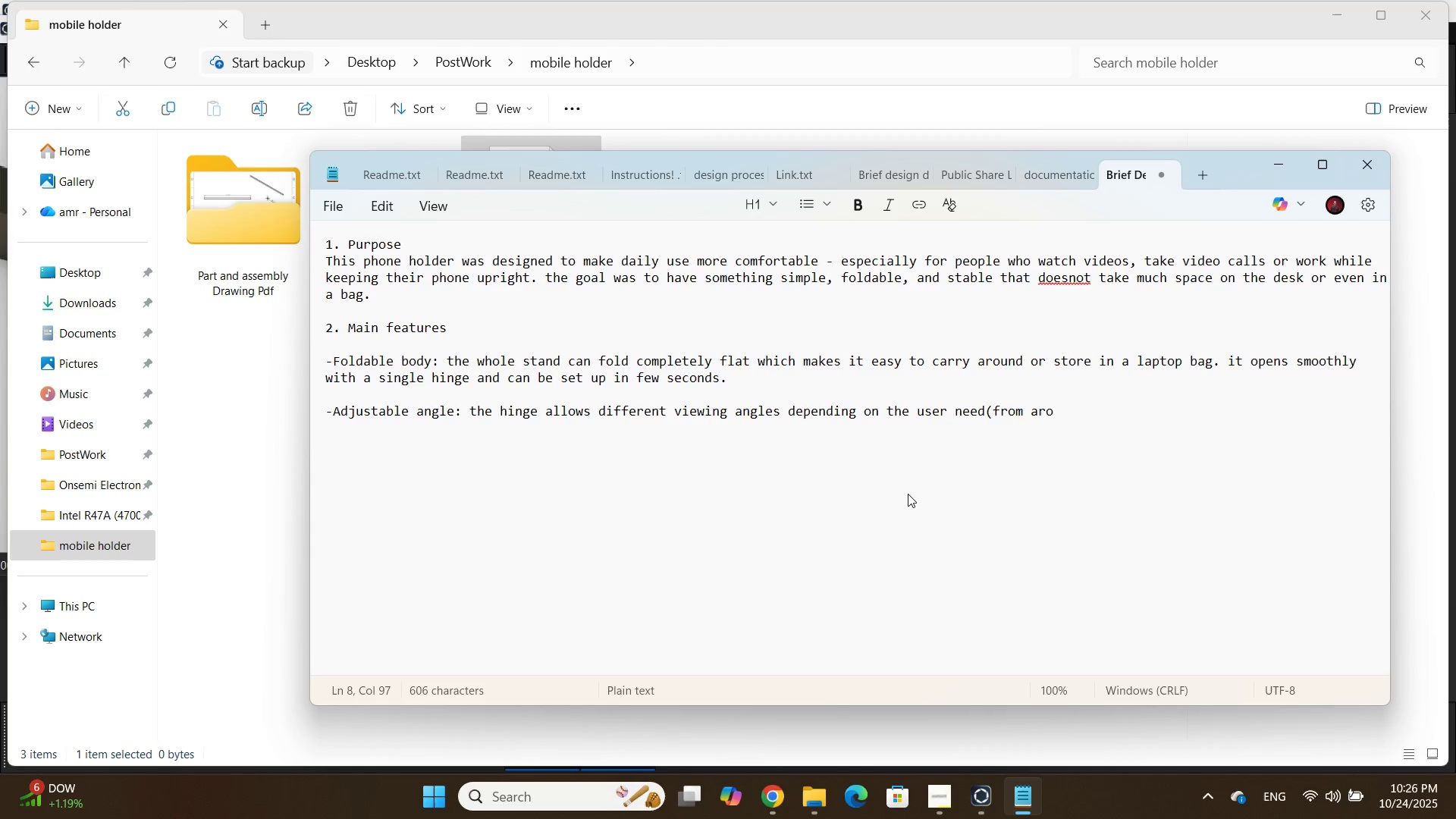 
key(Backspace)
key(Backspace)
key(Backspace)
type(0 dewgee)
key(Backspace)
key(Backspace)
key(Backspace)
key(Backspace)
key(Backspace)
type(gee)
 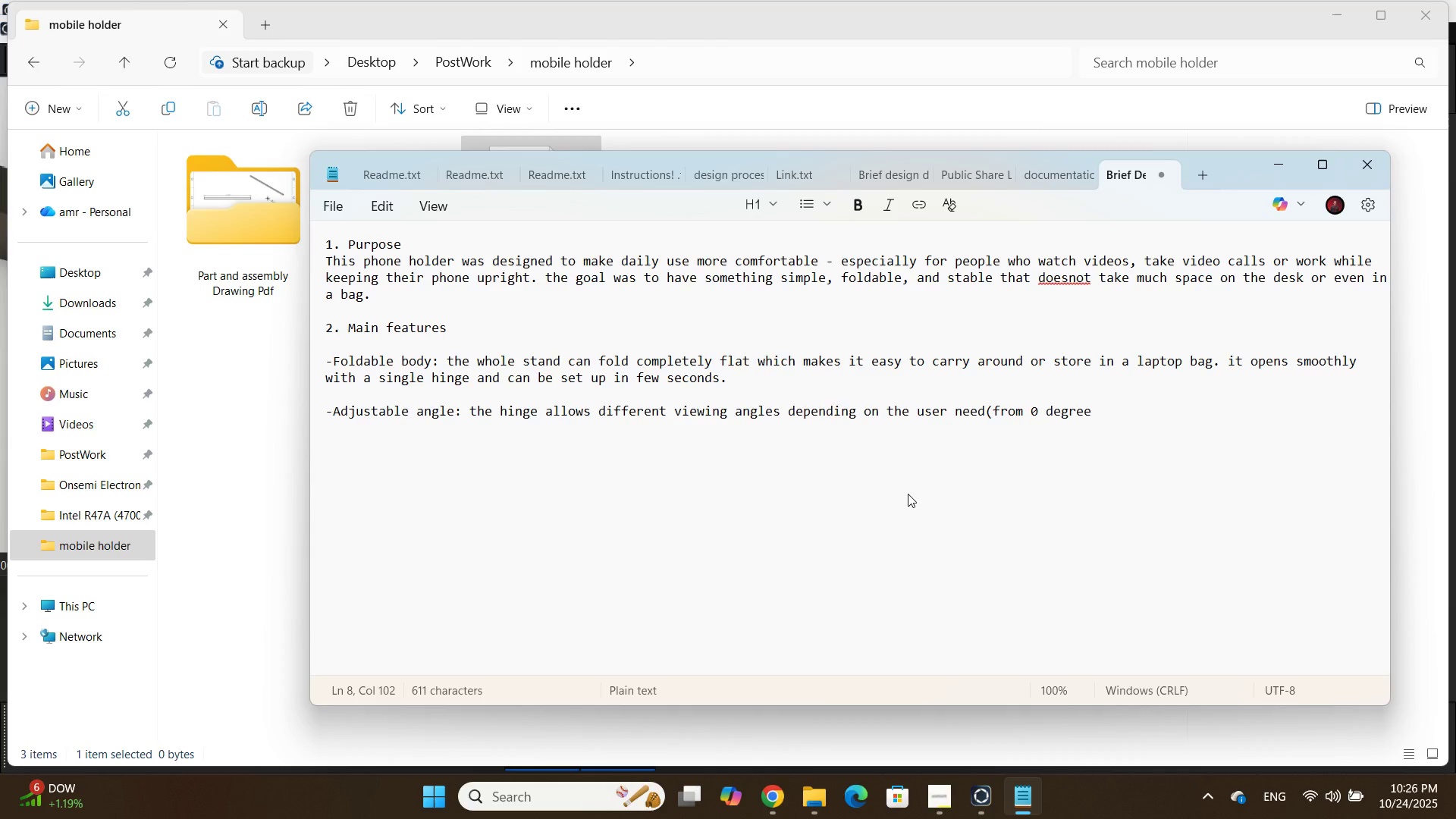 
hold_key(key=R, duration=2.36)
 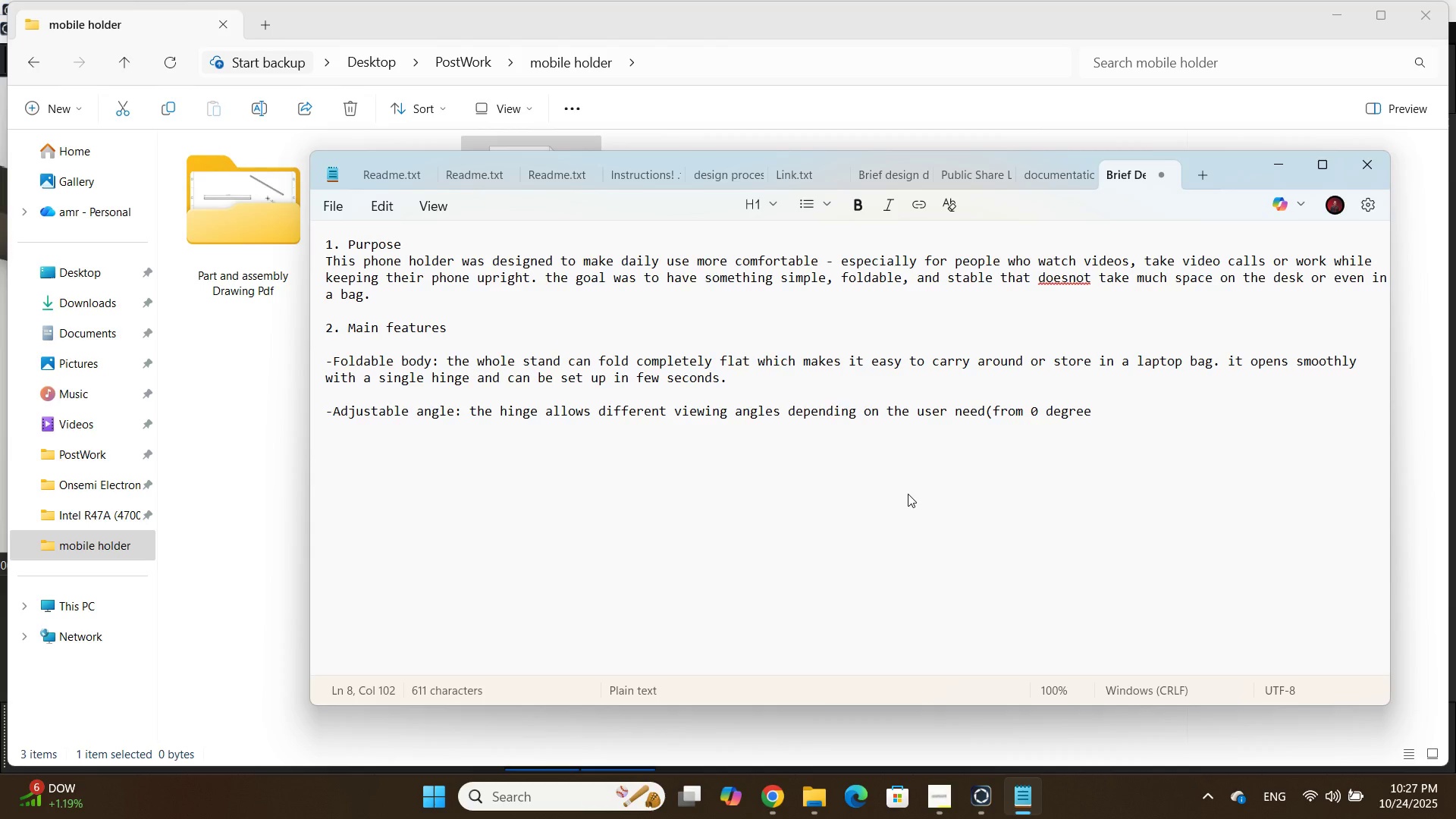 
wait(26.3)
 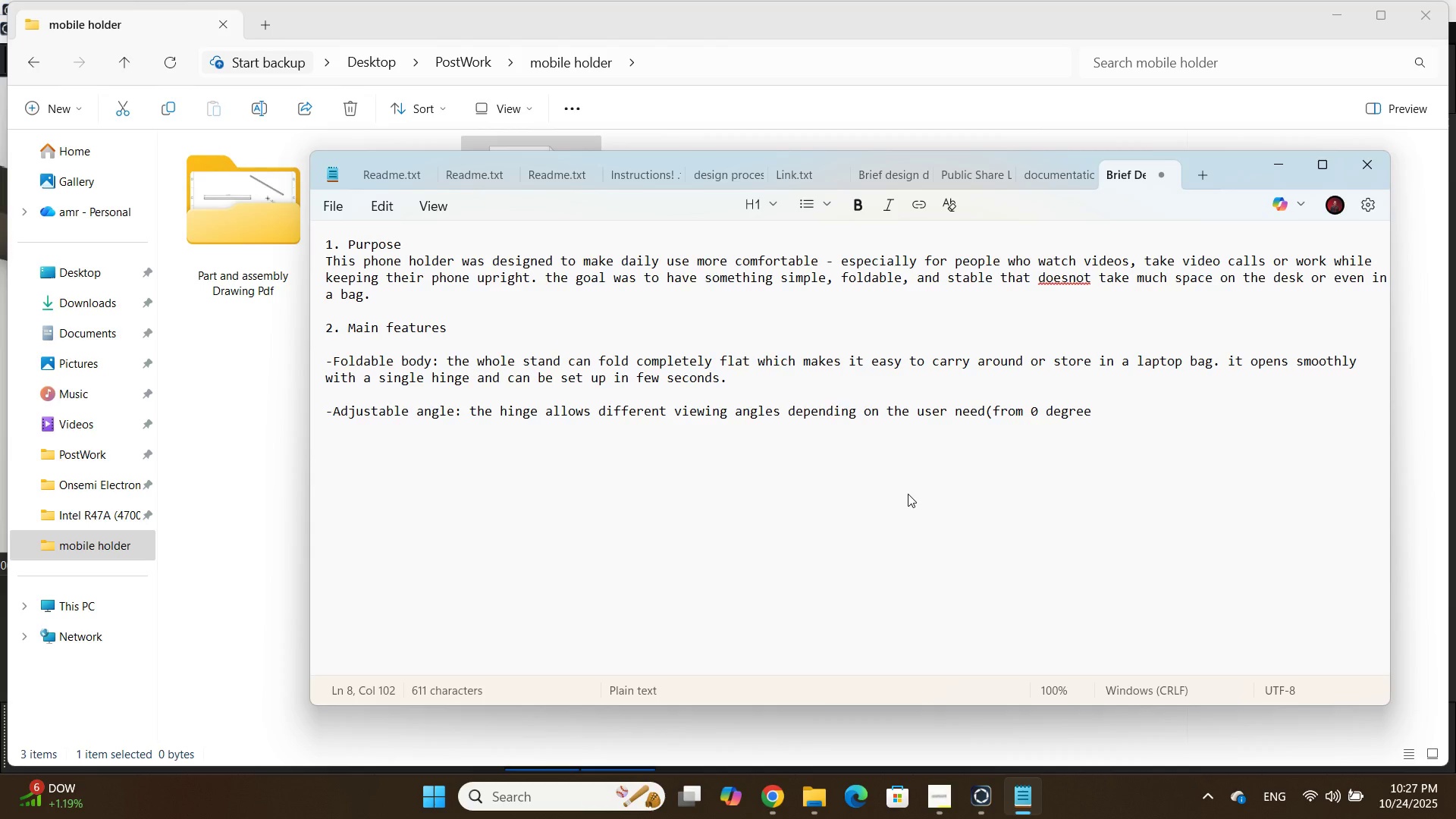 
type(t)
key(Backspace)
type( to 90 degree roughly). )
 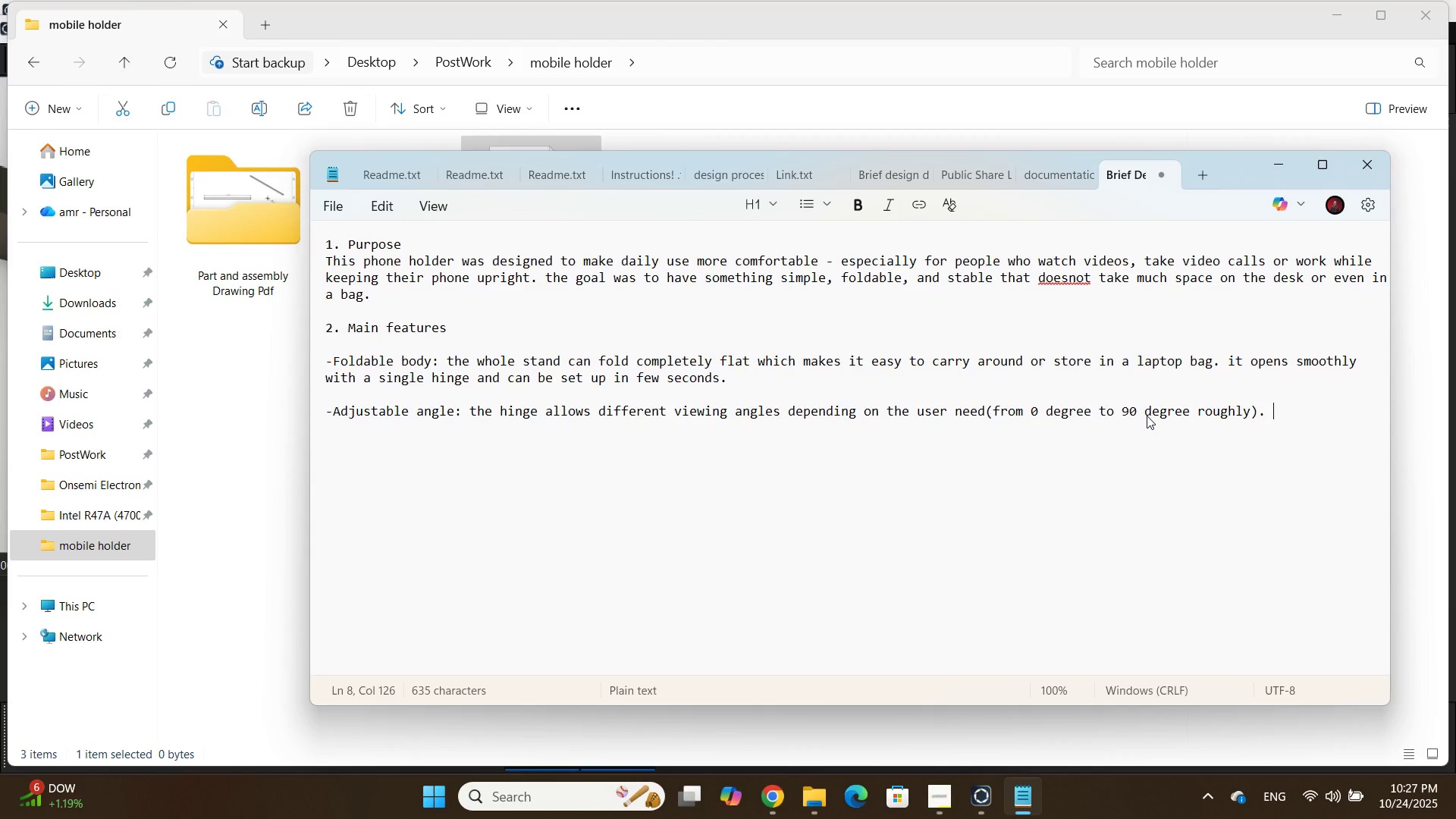 
wait(7.51)
 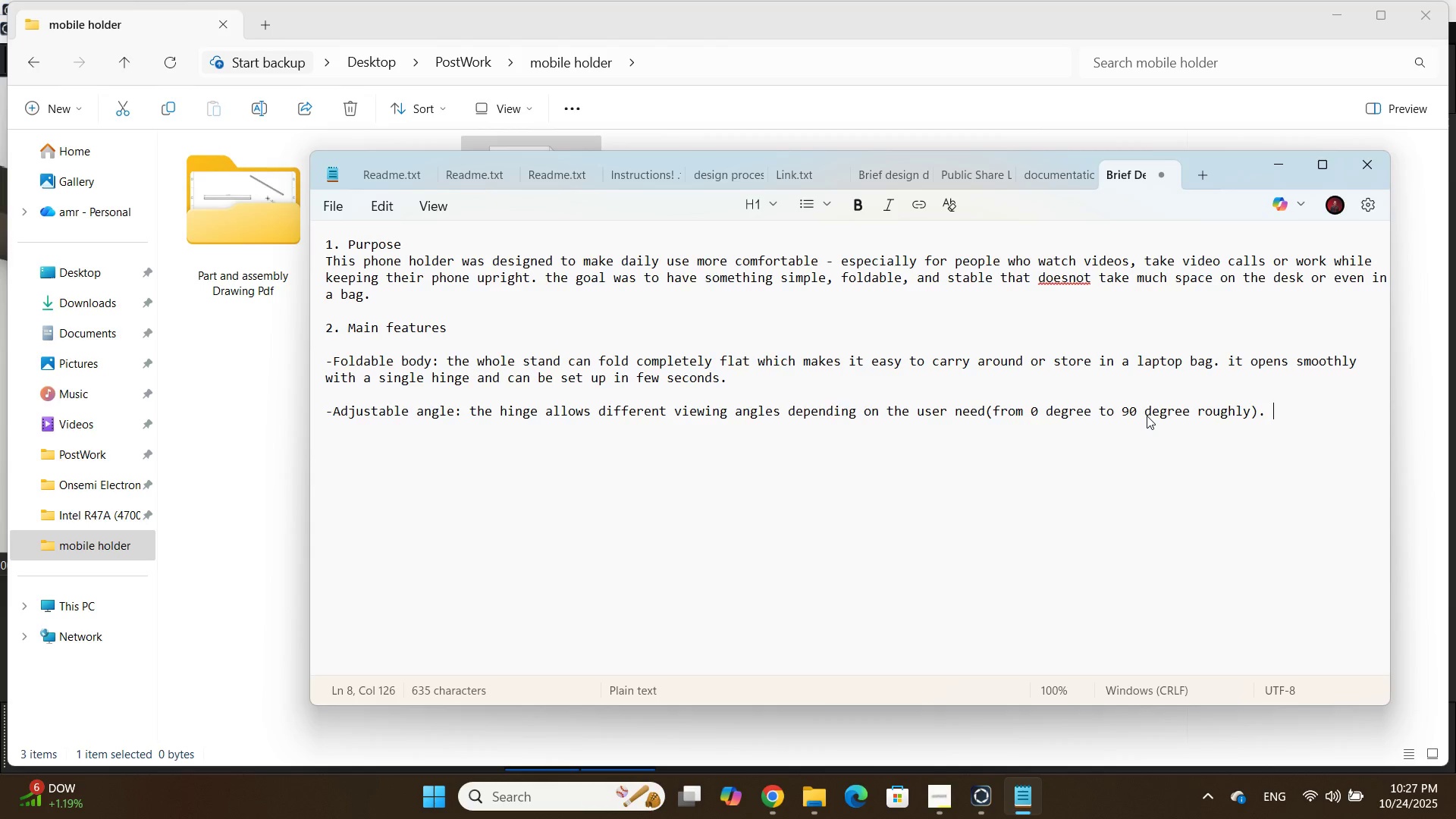 
type(the movement is tight enough so it stays in place )
 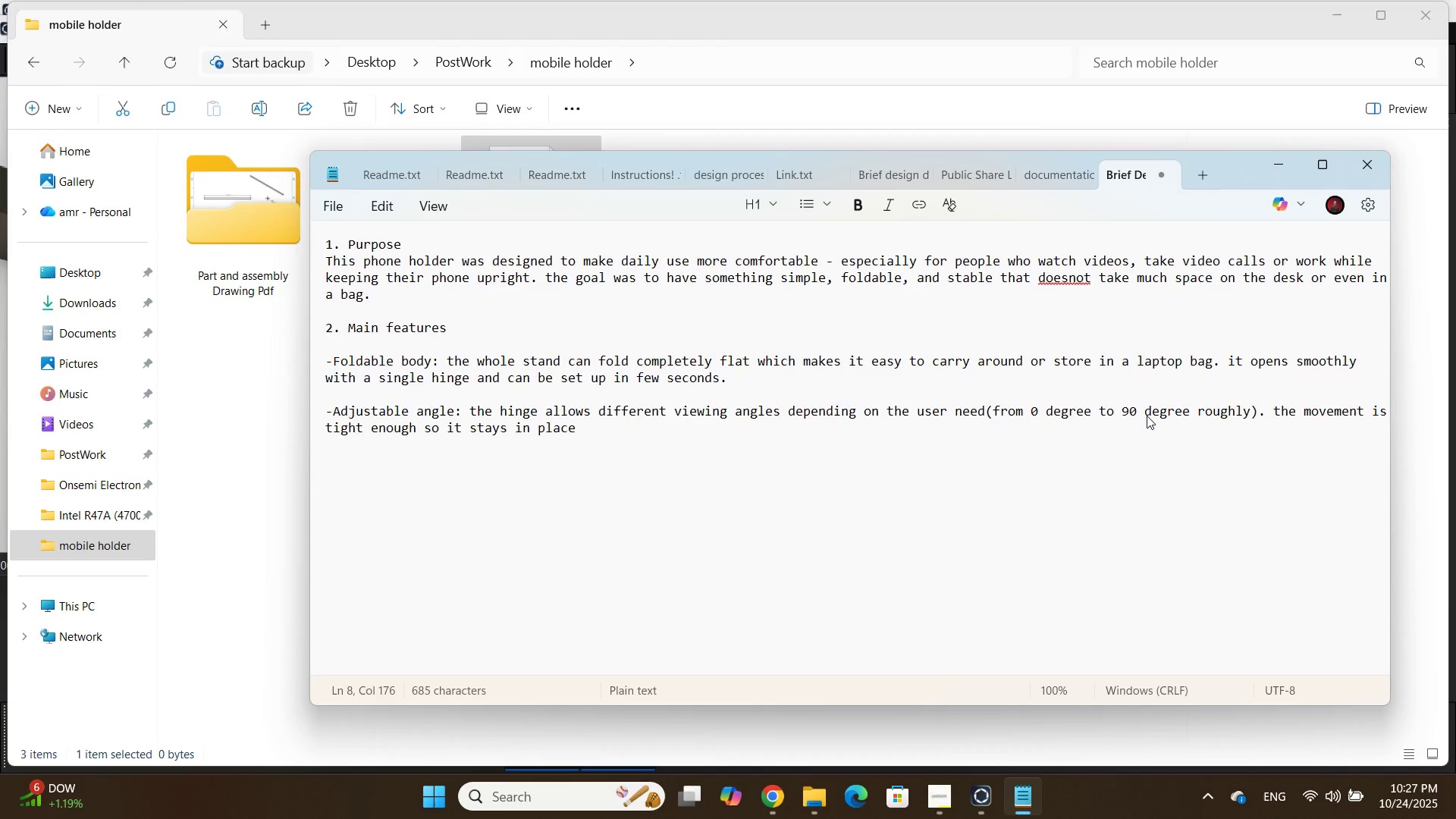 
wait(10.13)
 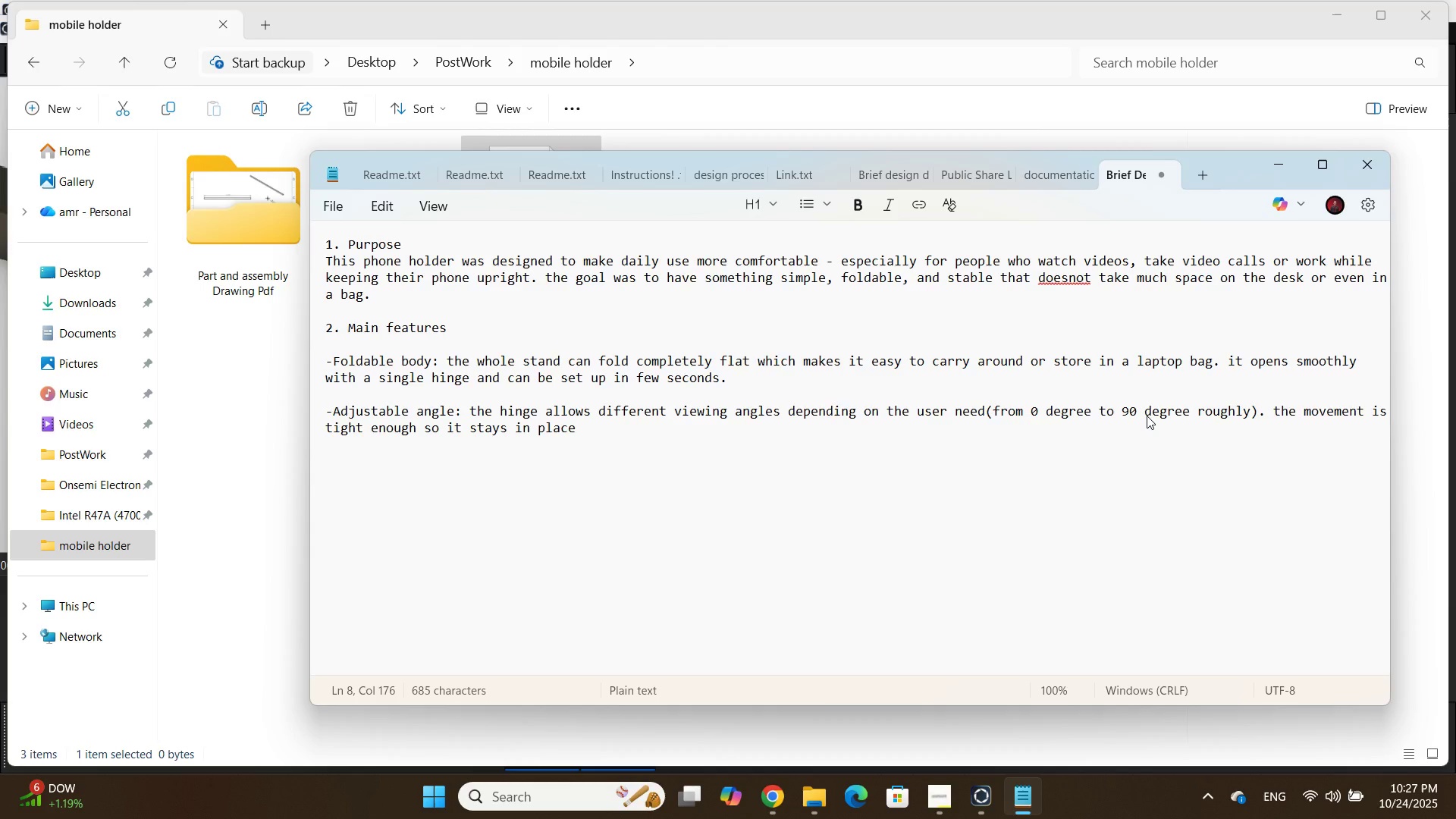 
type(and doesn't x)
key(Backspace)
type(collapse under the phone weight.)
 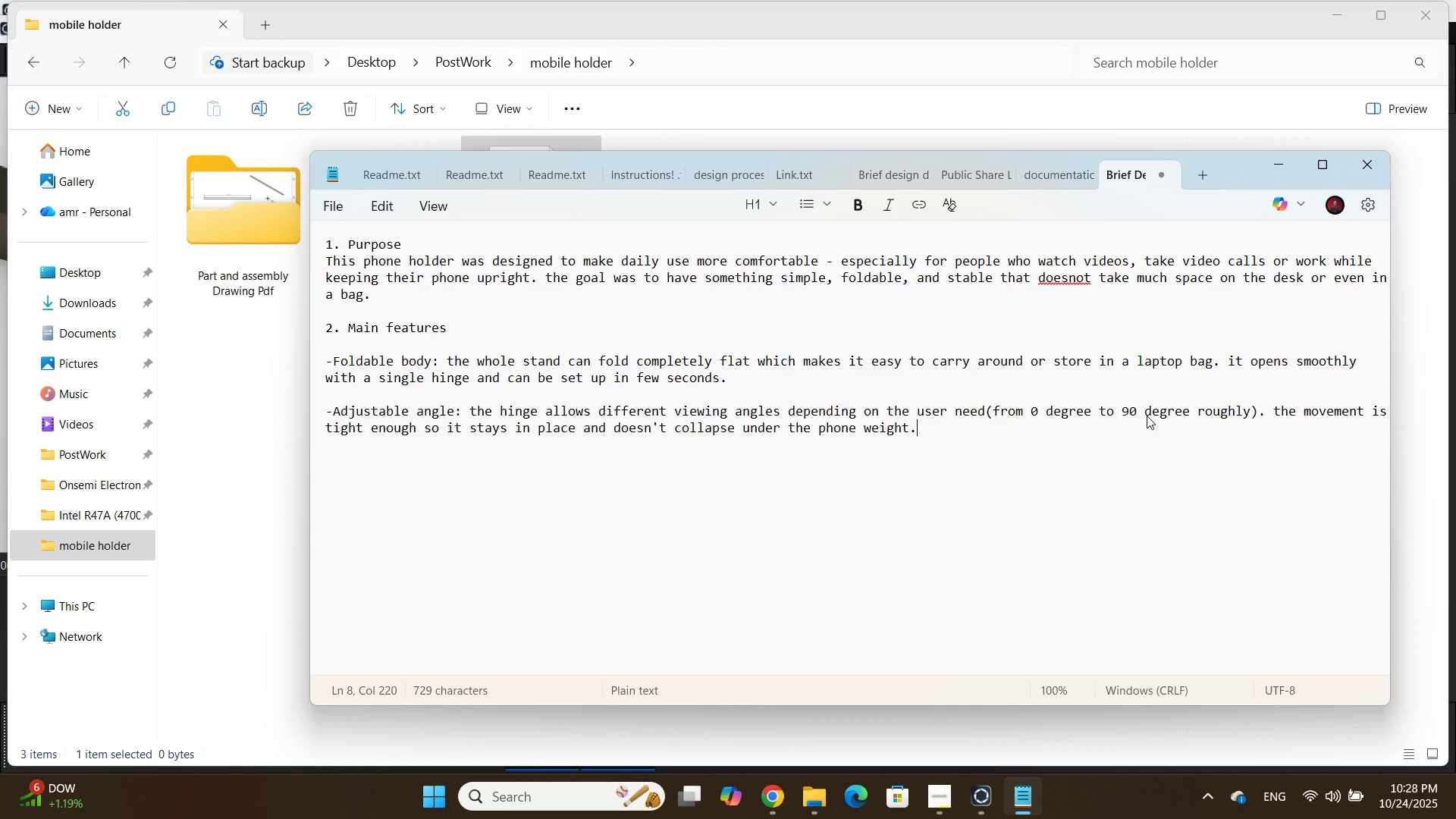 
key(Enter)
 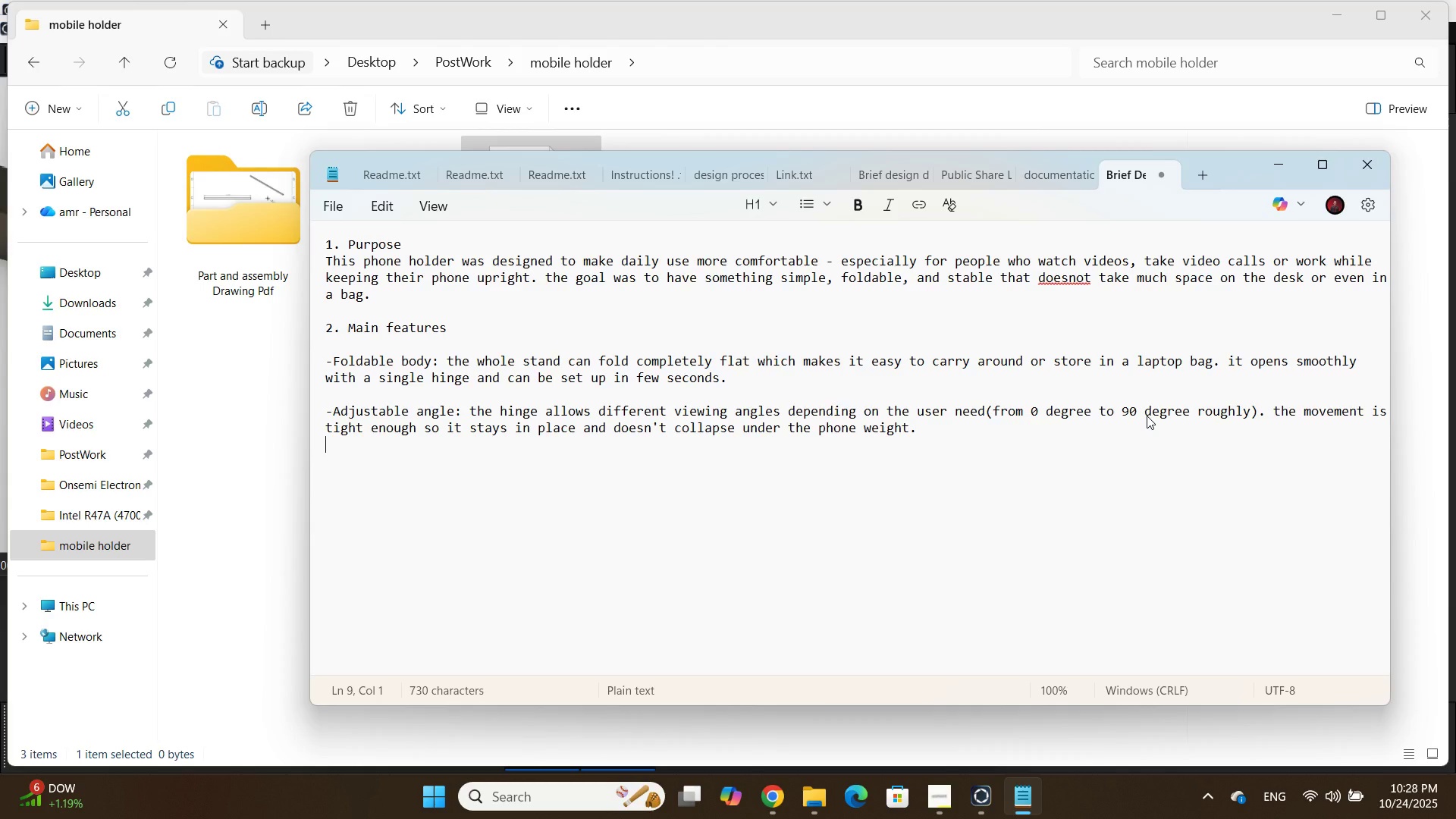 
key(Enter)
 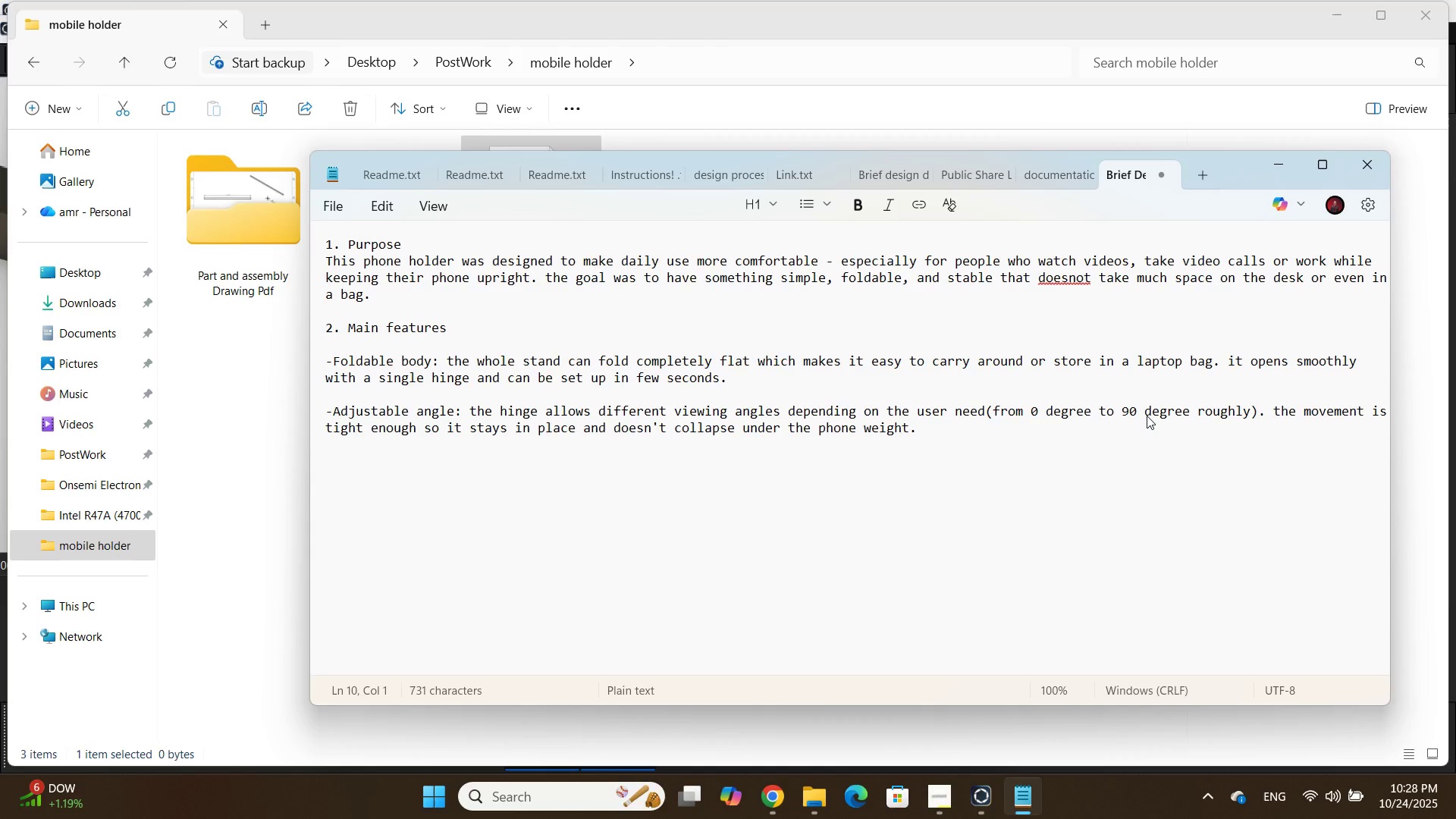 
key(NumpadSubtract)
 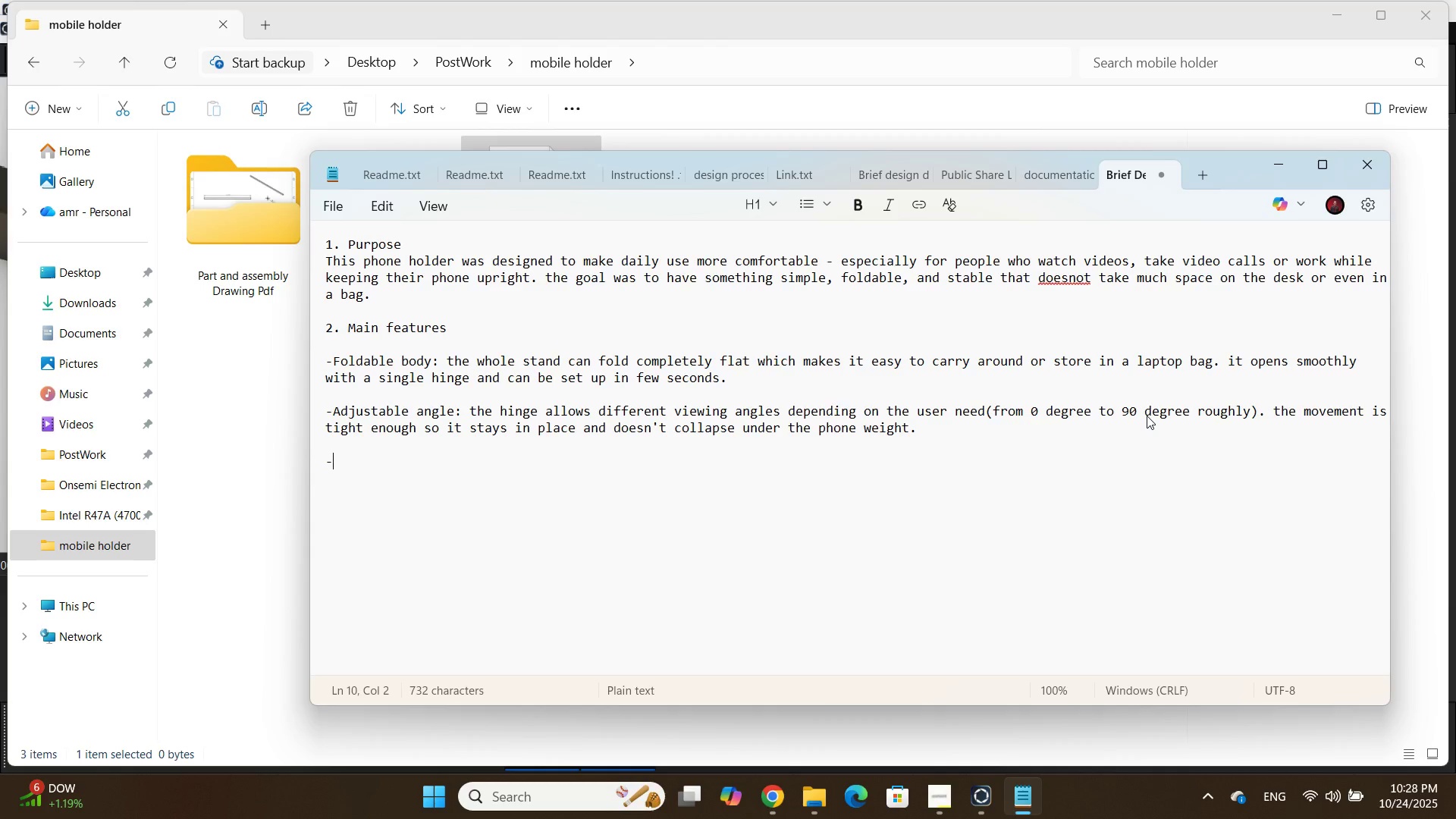 
wait(20.05)
 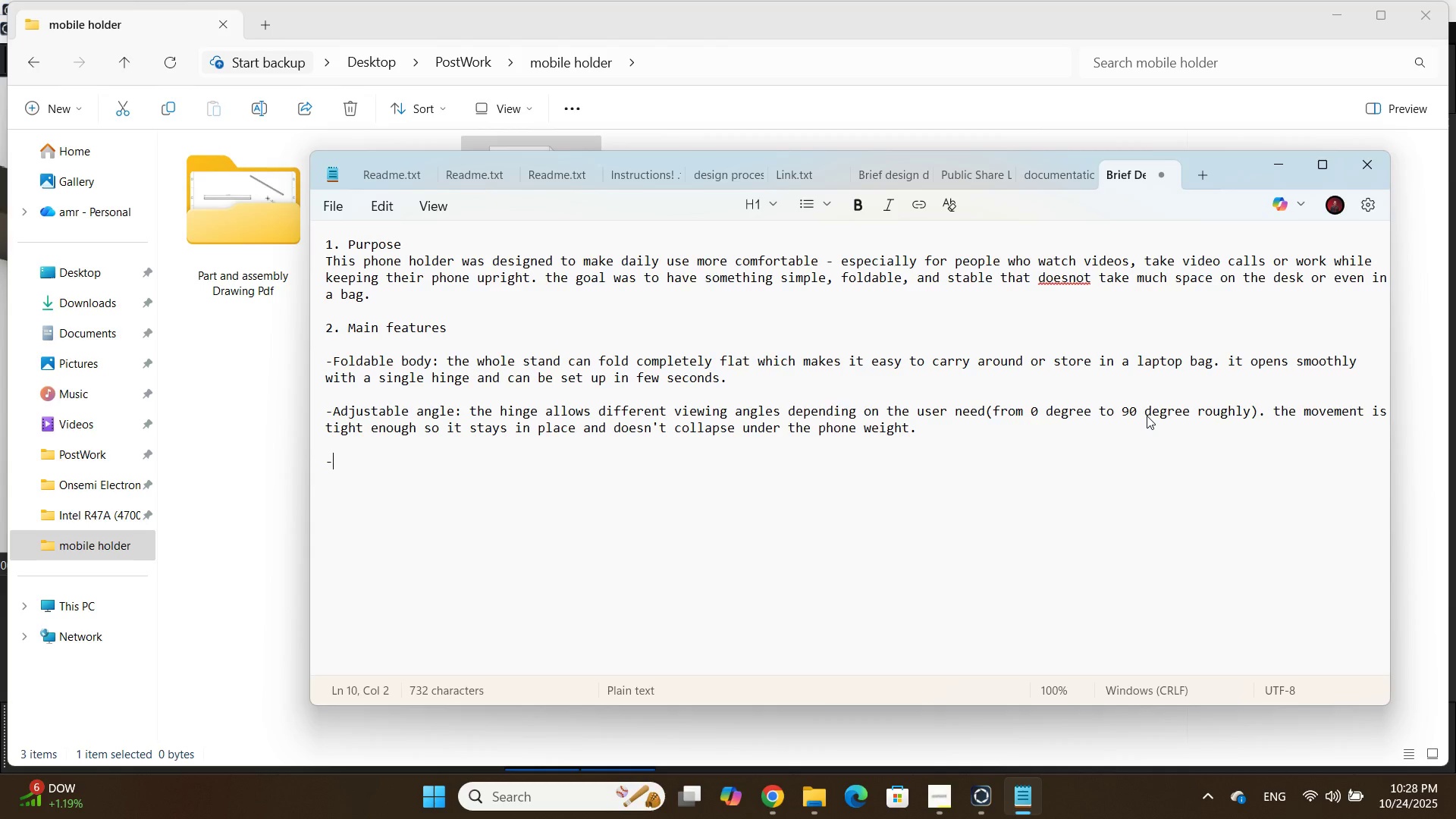 
type(Stable base: the base has a wide )
 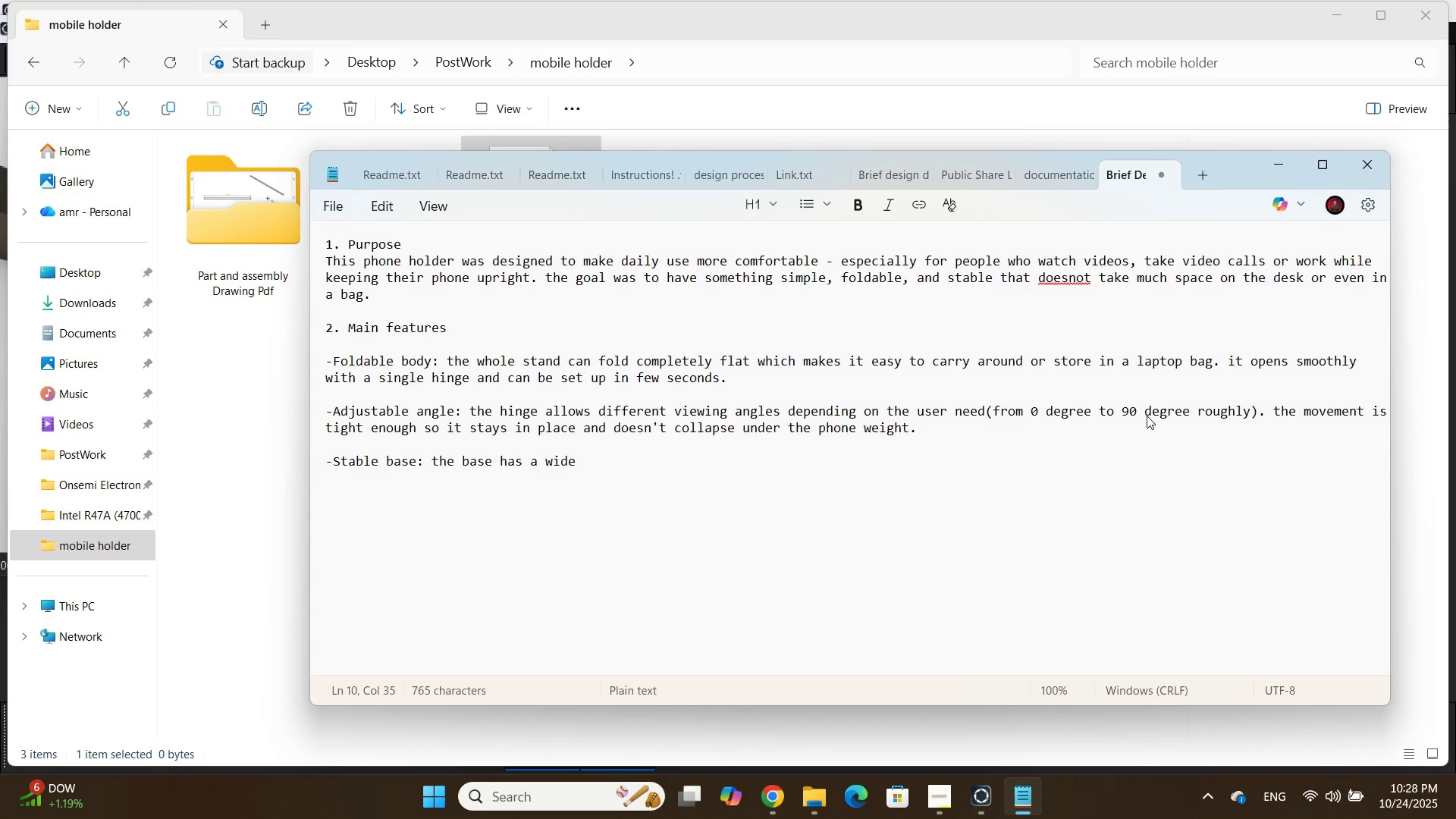 
wait(25.79)
 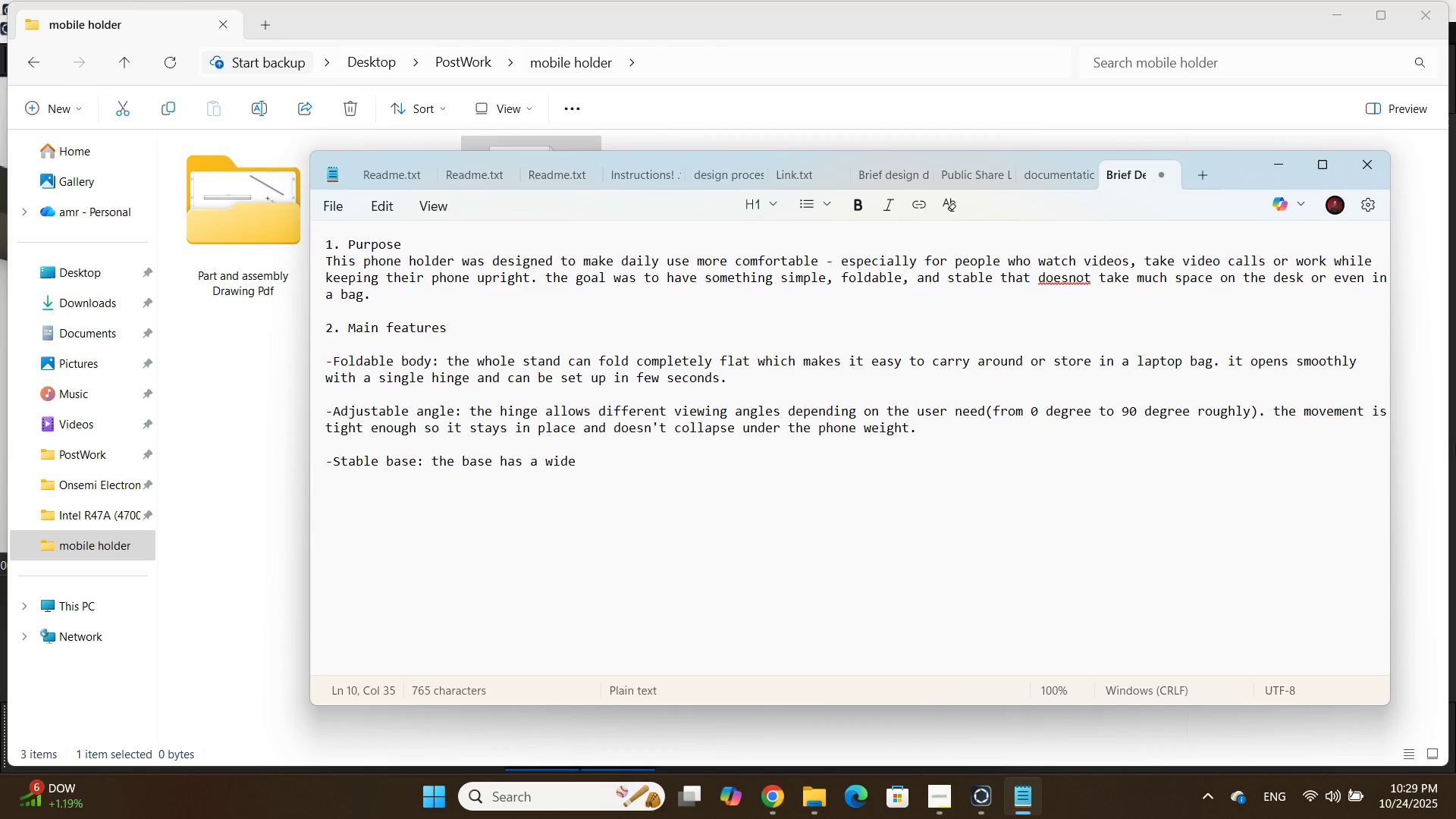 
left_click([951, 727])
 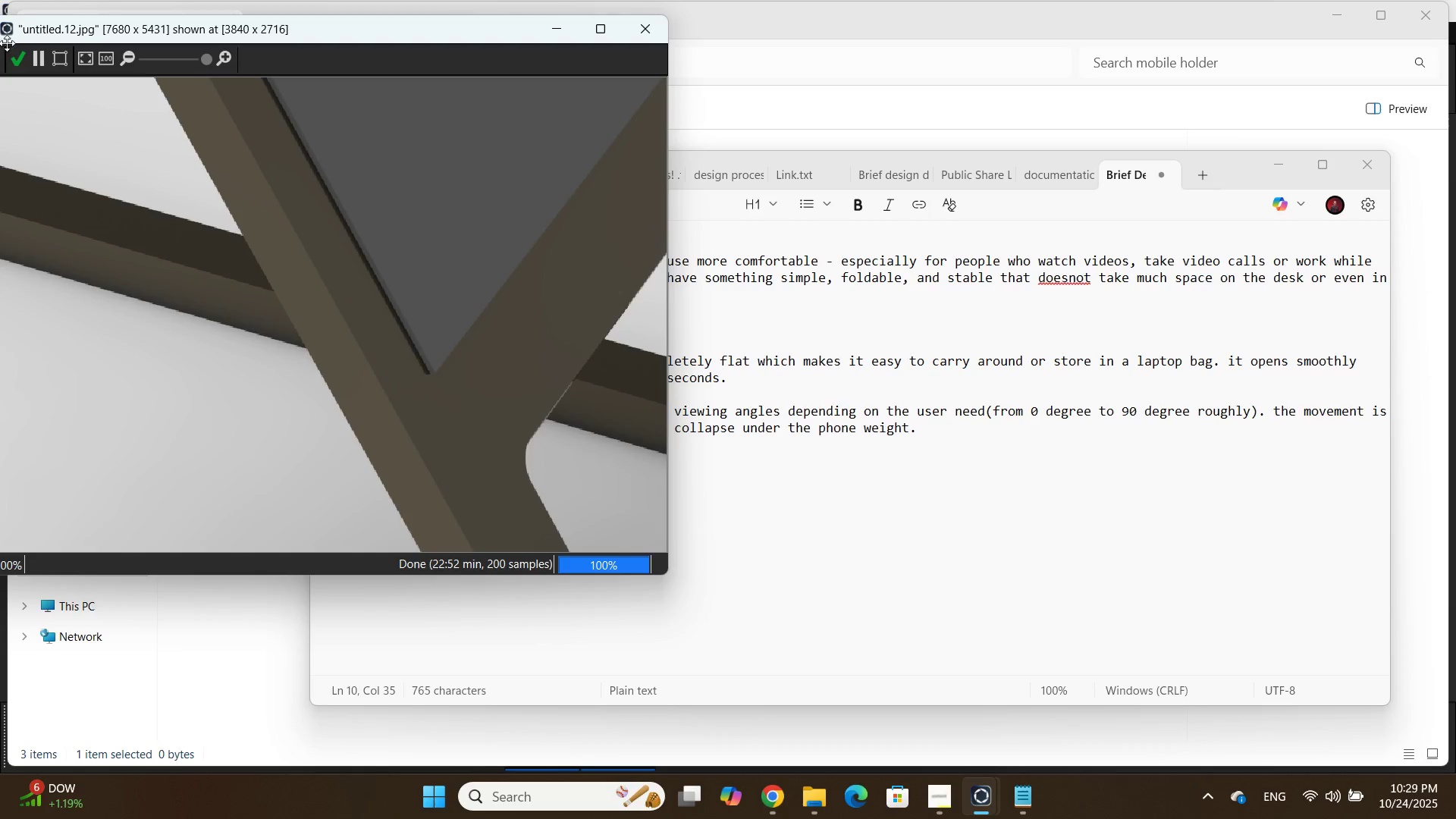 
left_click([17, 52])
 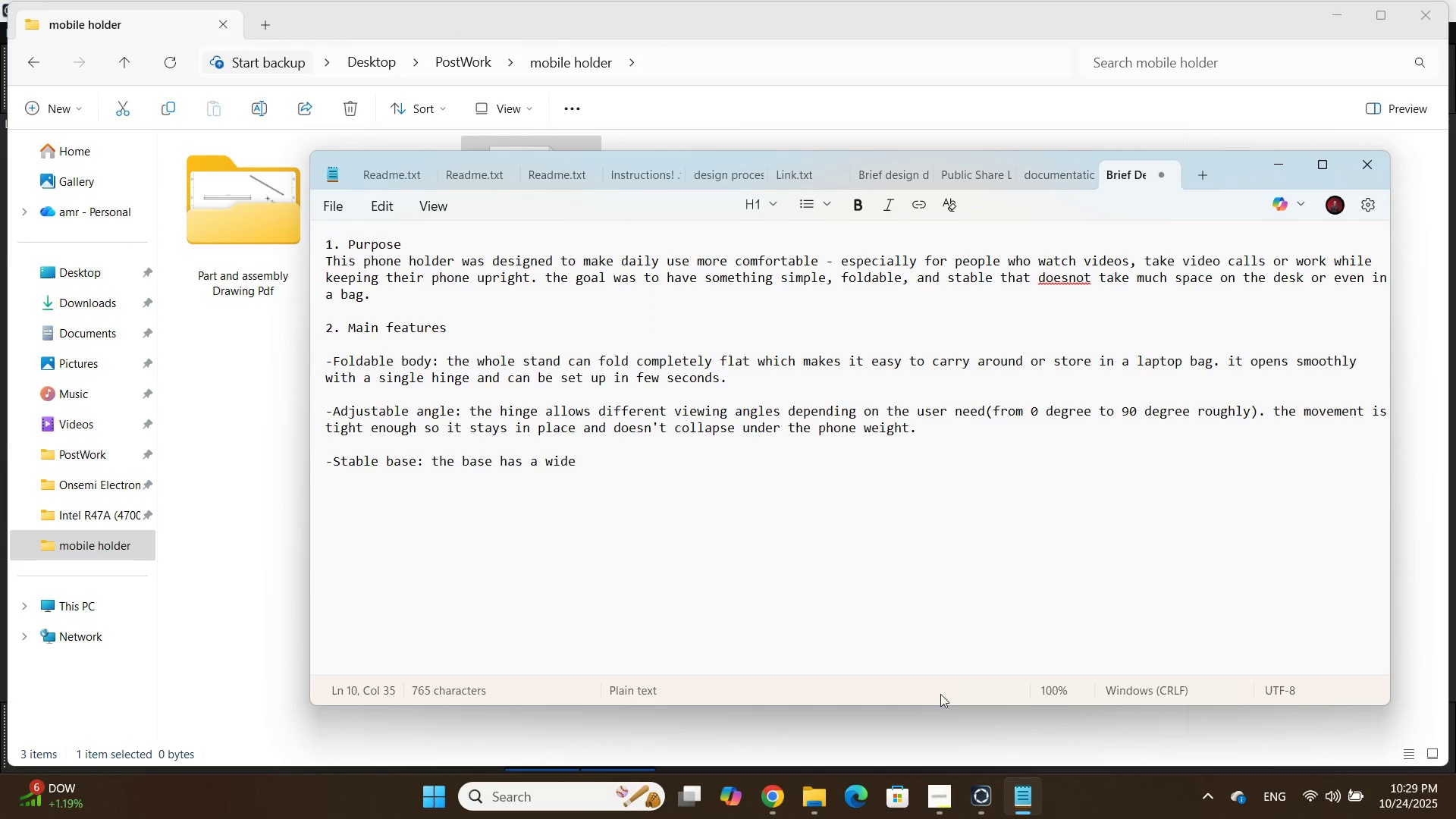 
left_click([977, 792])
 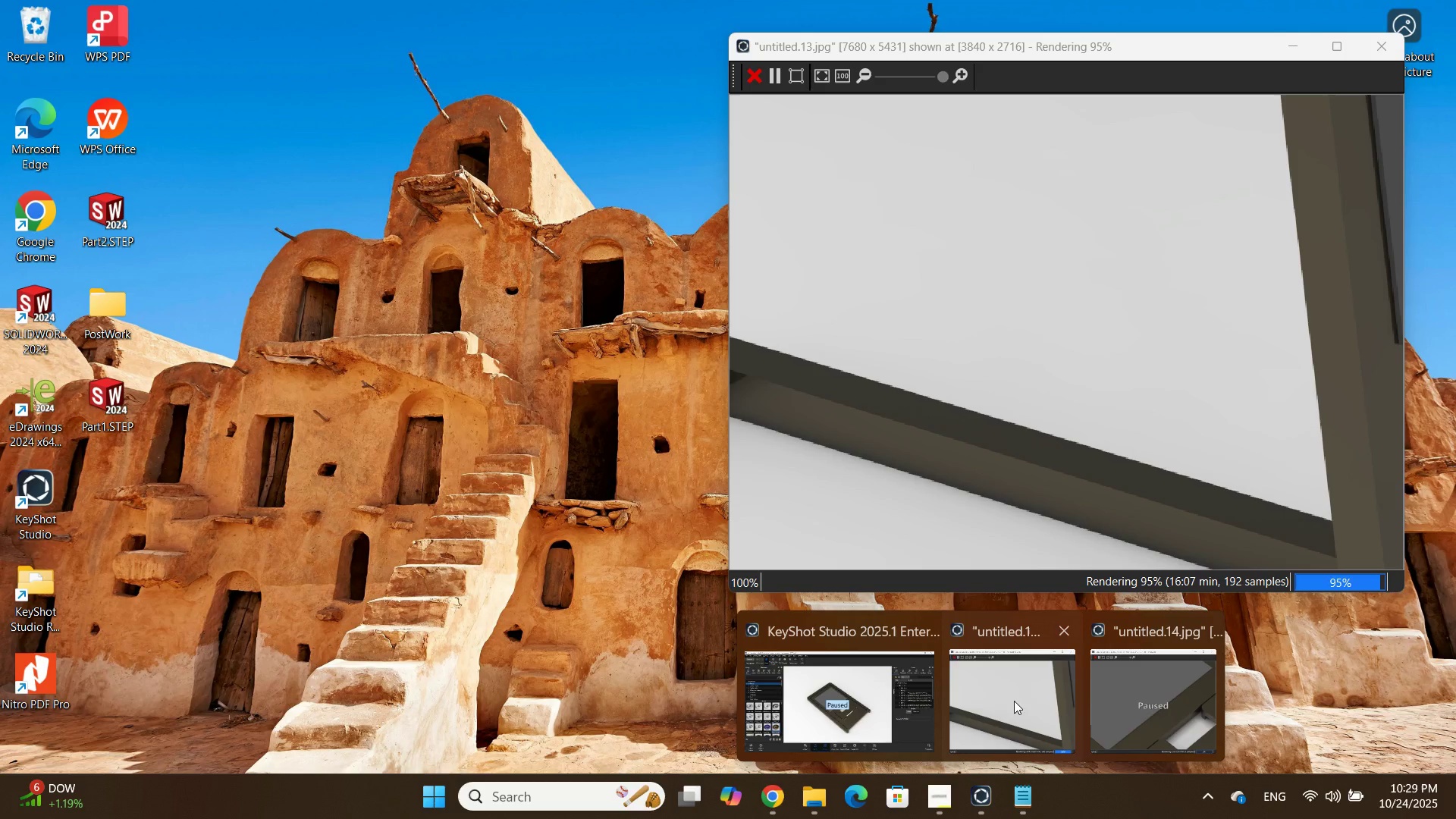 
left_click([1014, 701])
 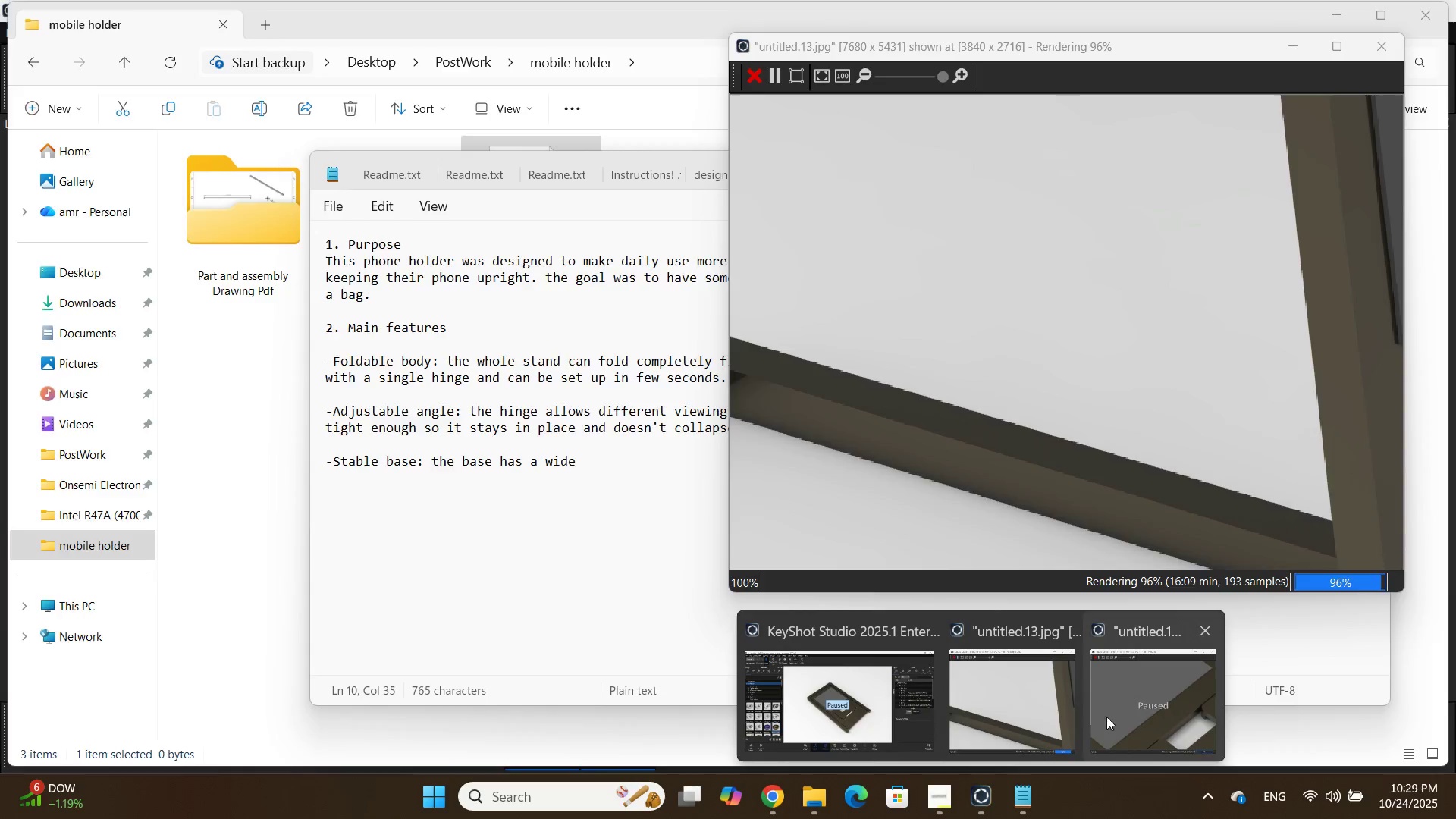 
left_click([1122, 709])
 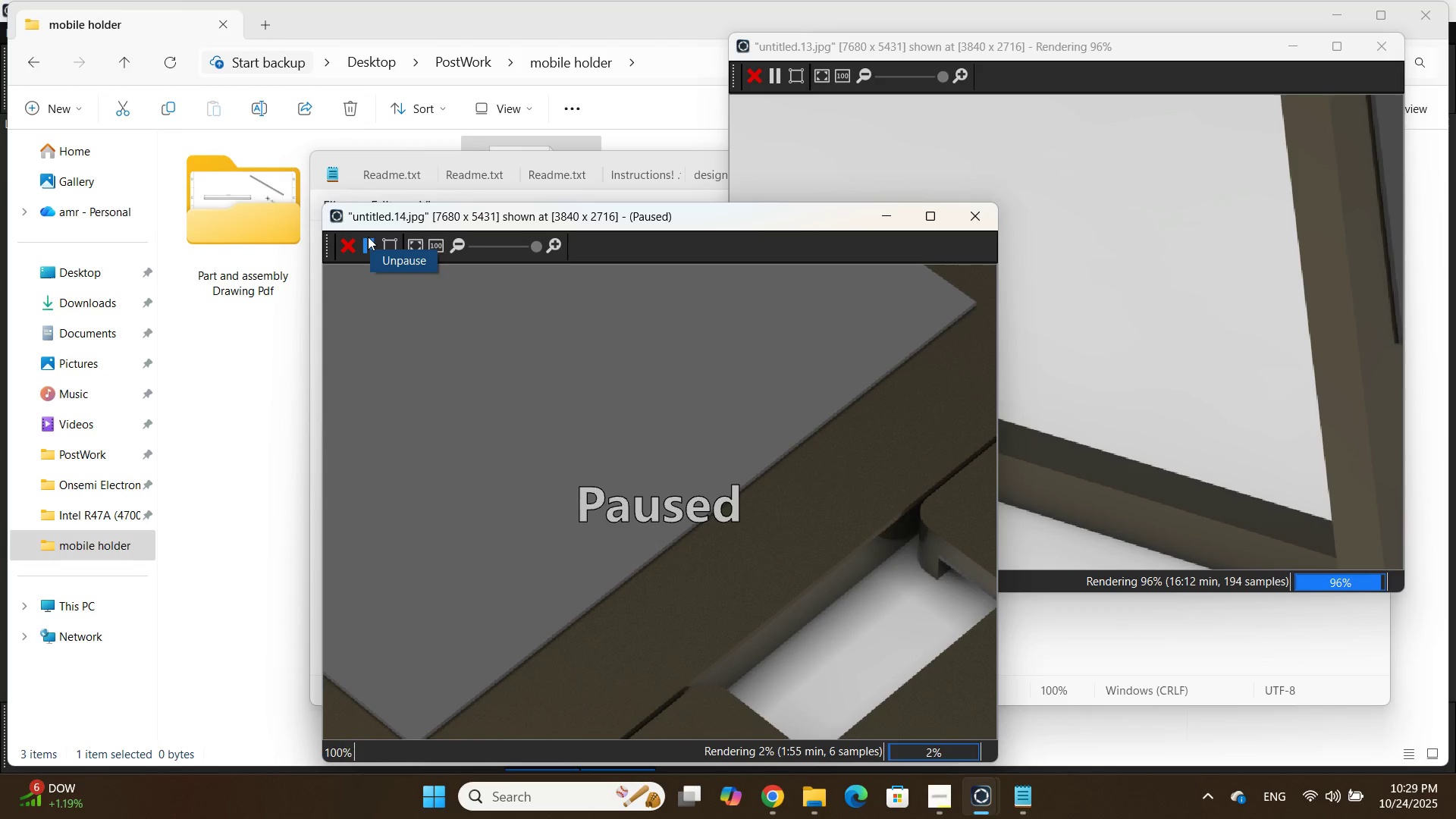 
left_click([368, 237])
 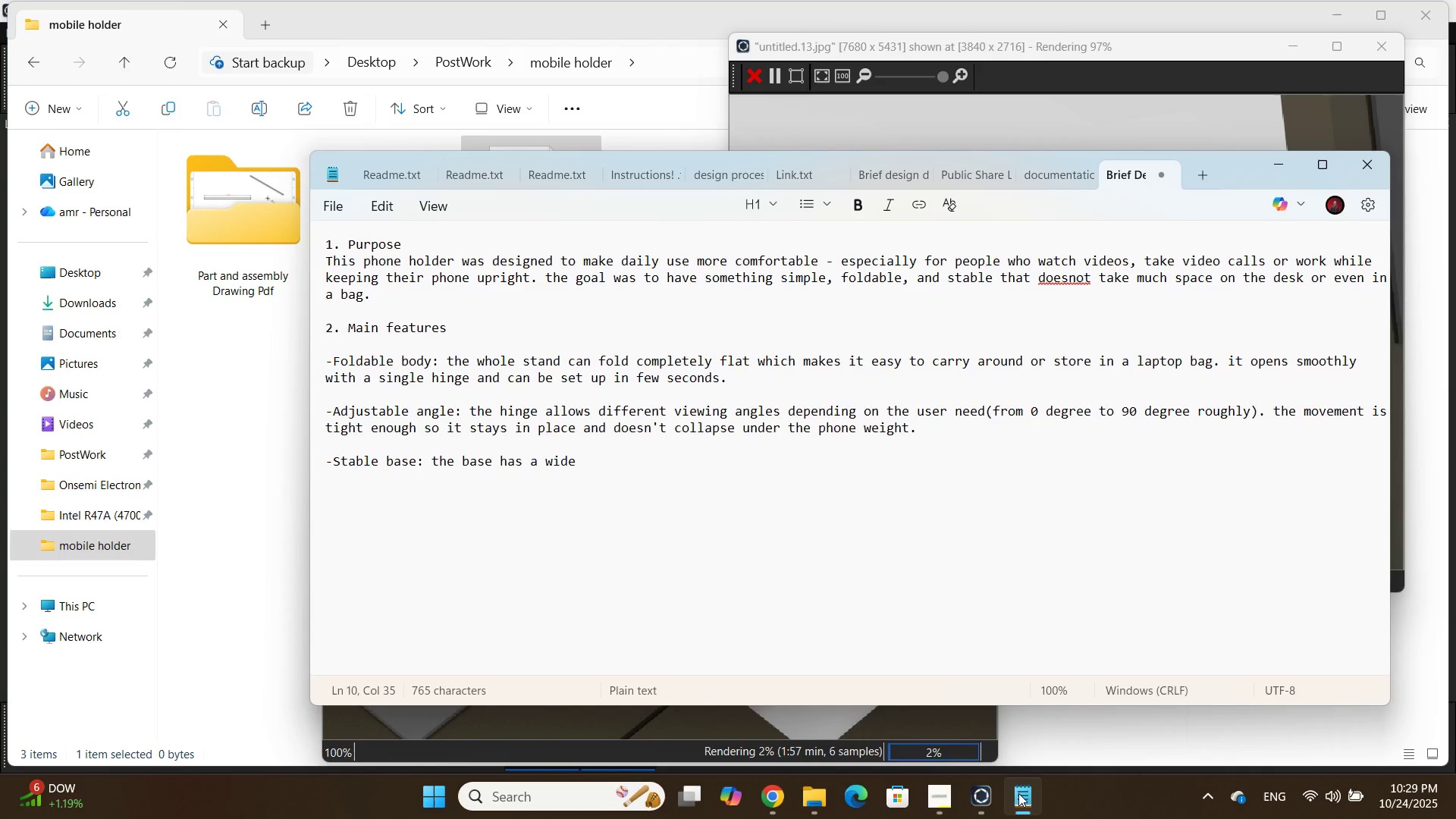 
left_click([661, 480])
 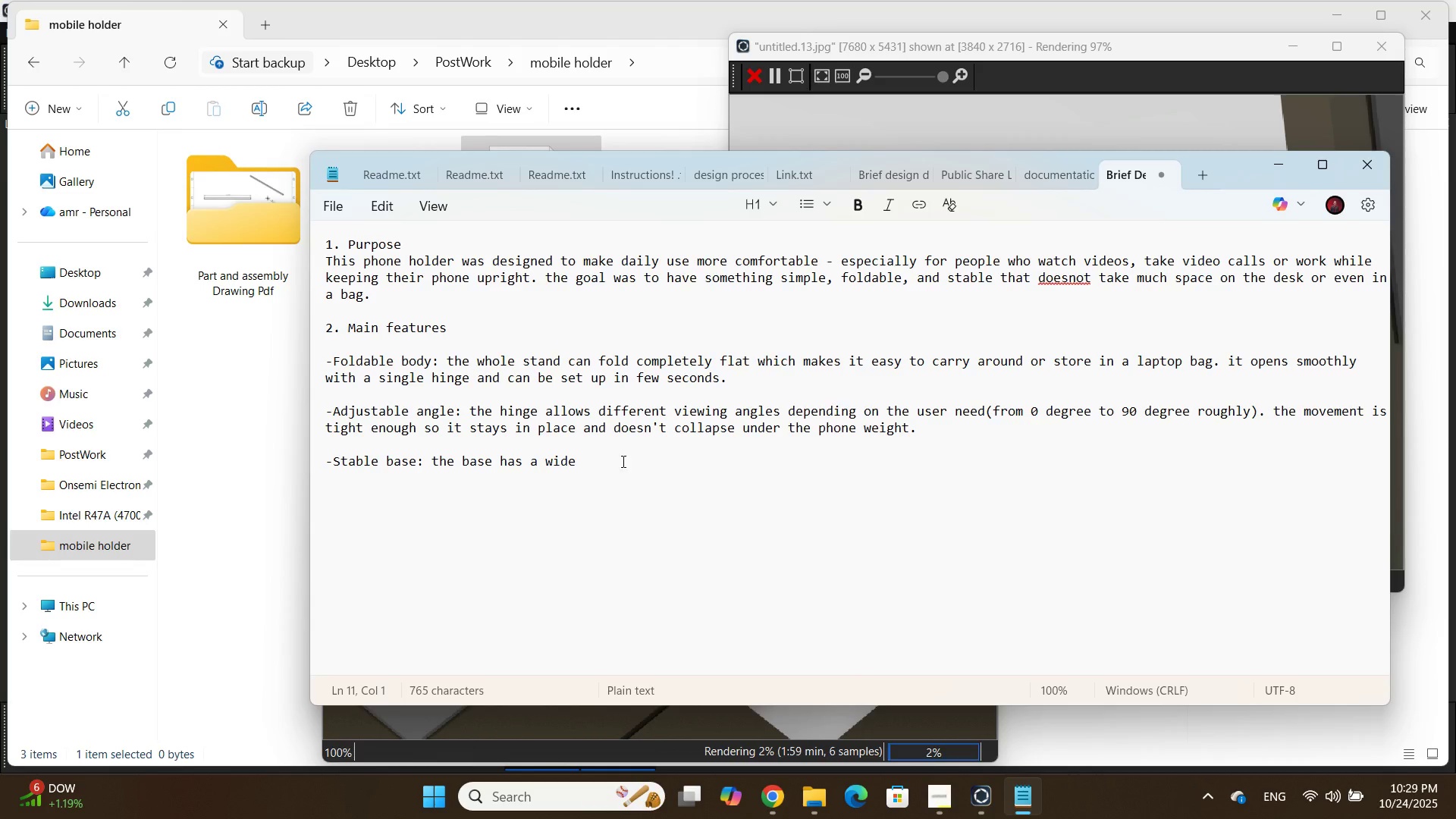 
left_click([621, 461])
 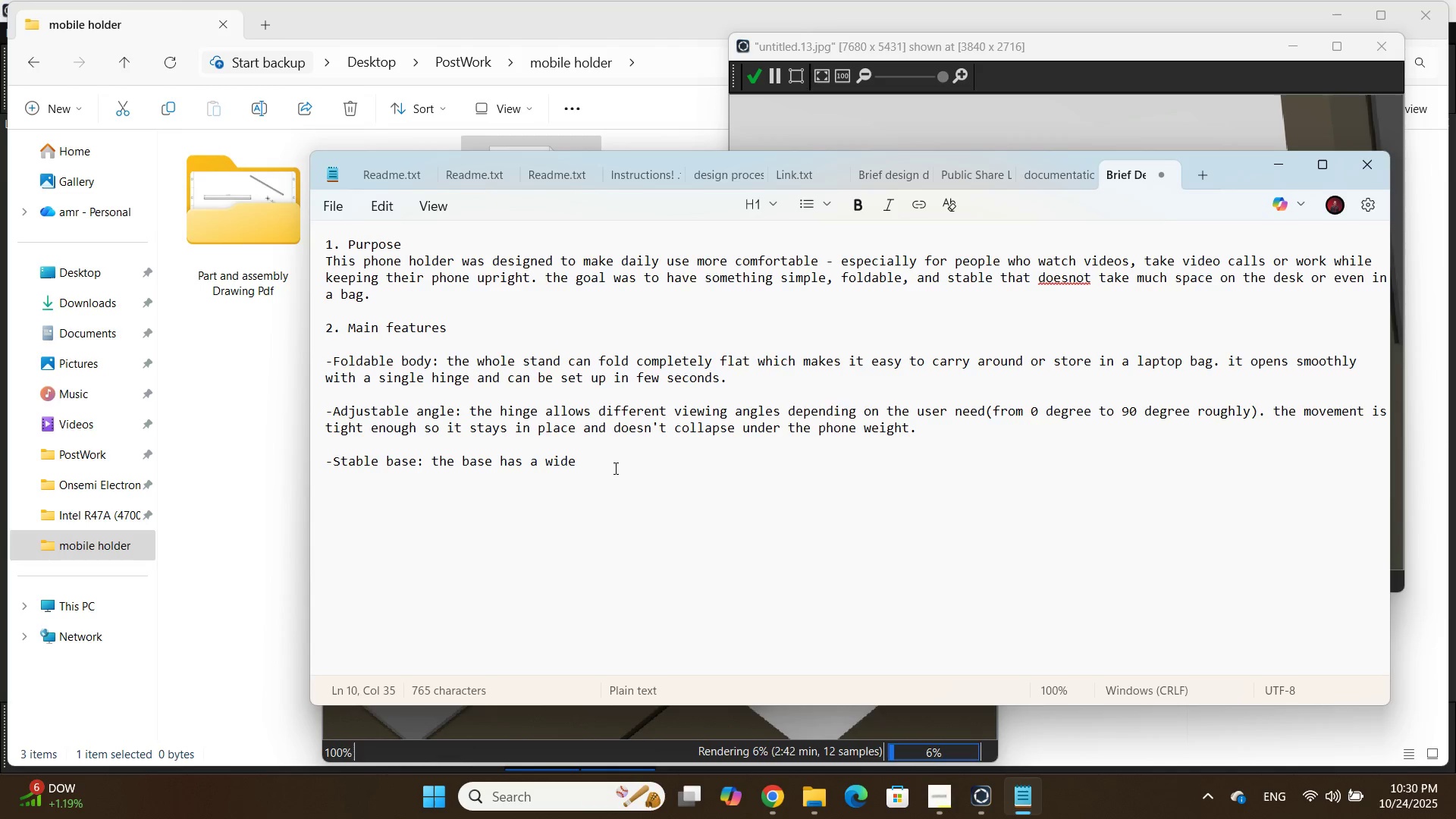 
wait(47.24)
 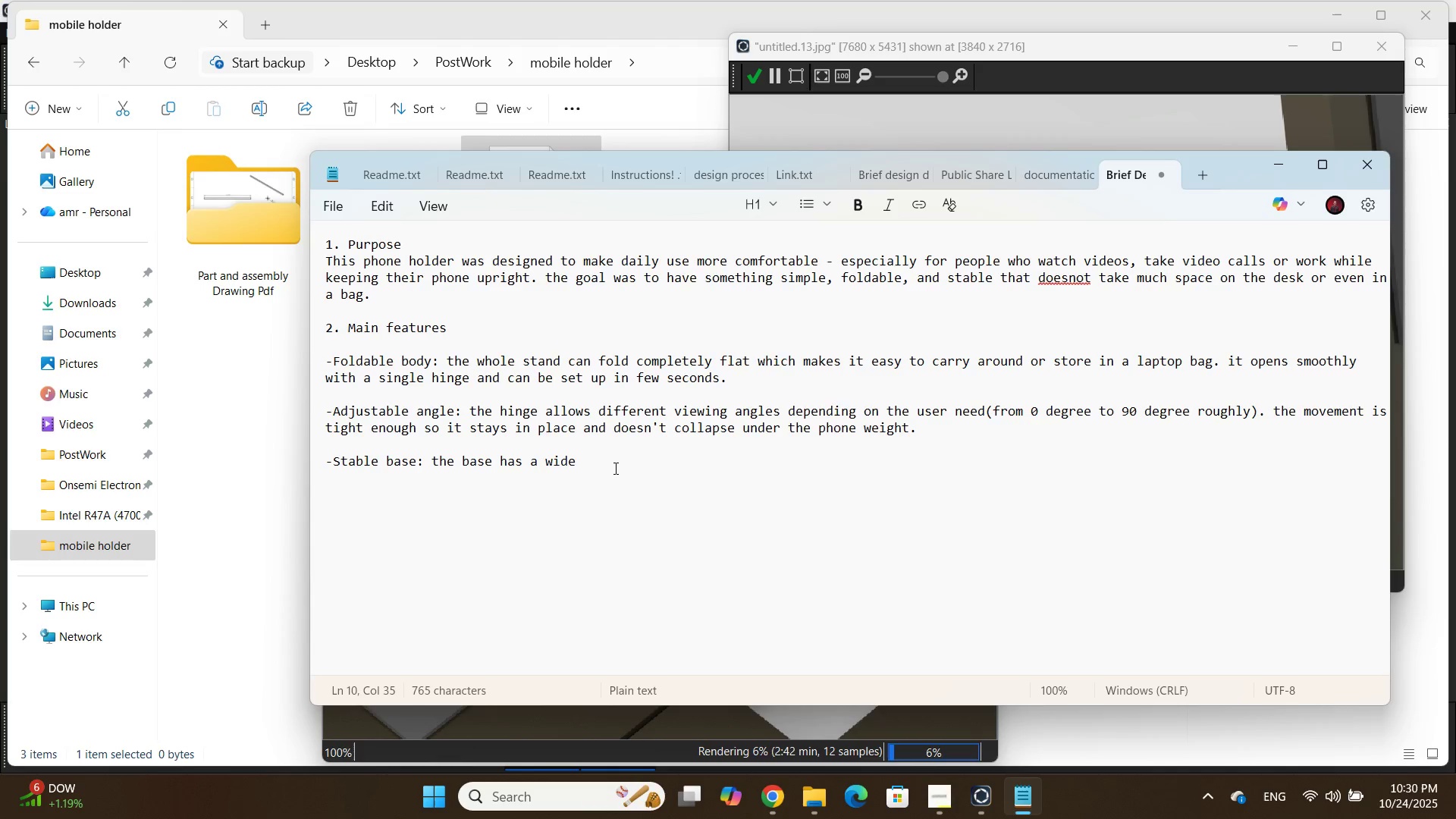 
left_click([633, 467])
 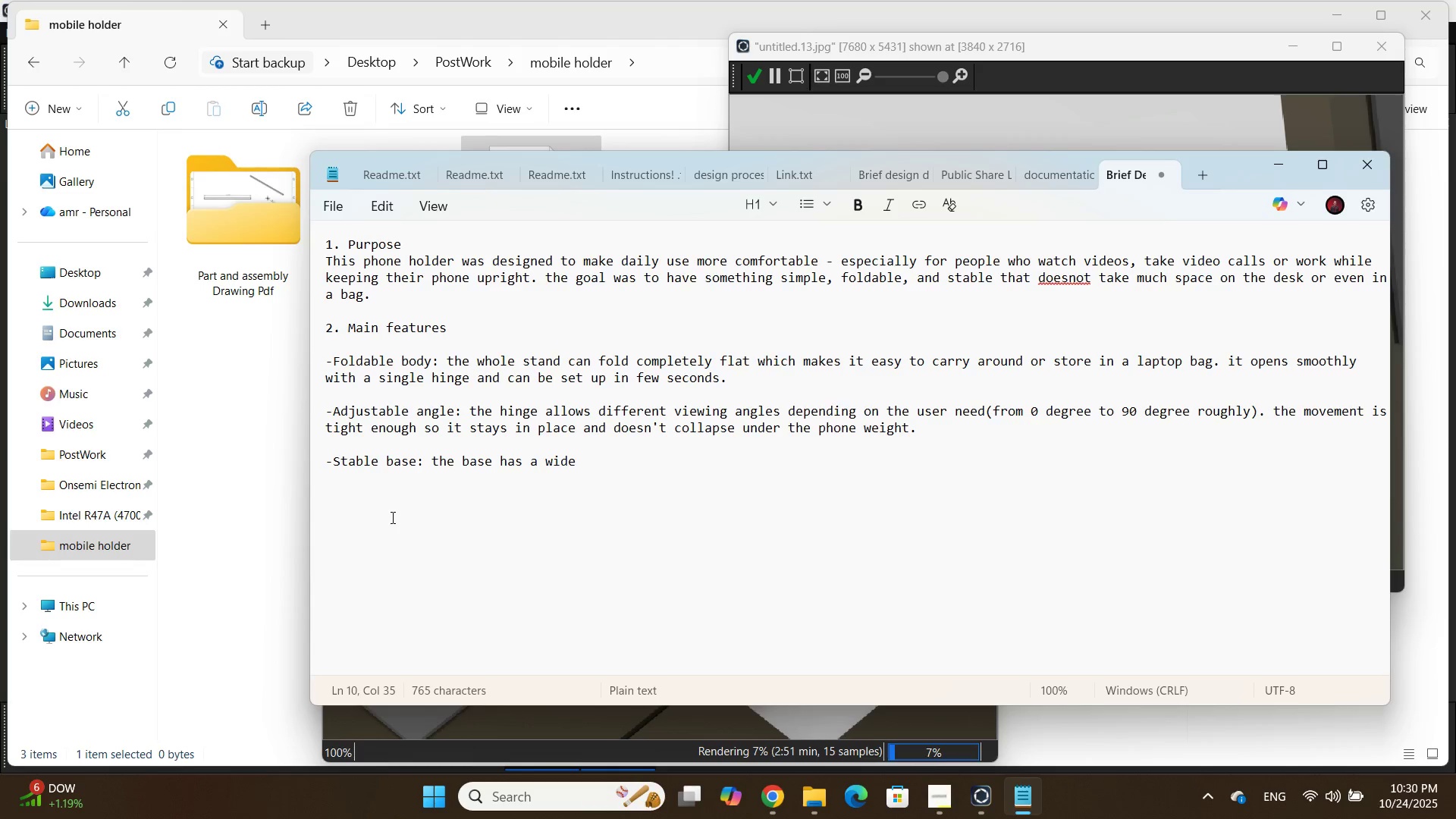 
wait(6.3)
 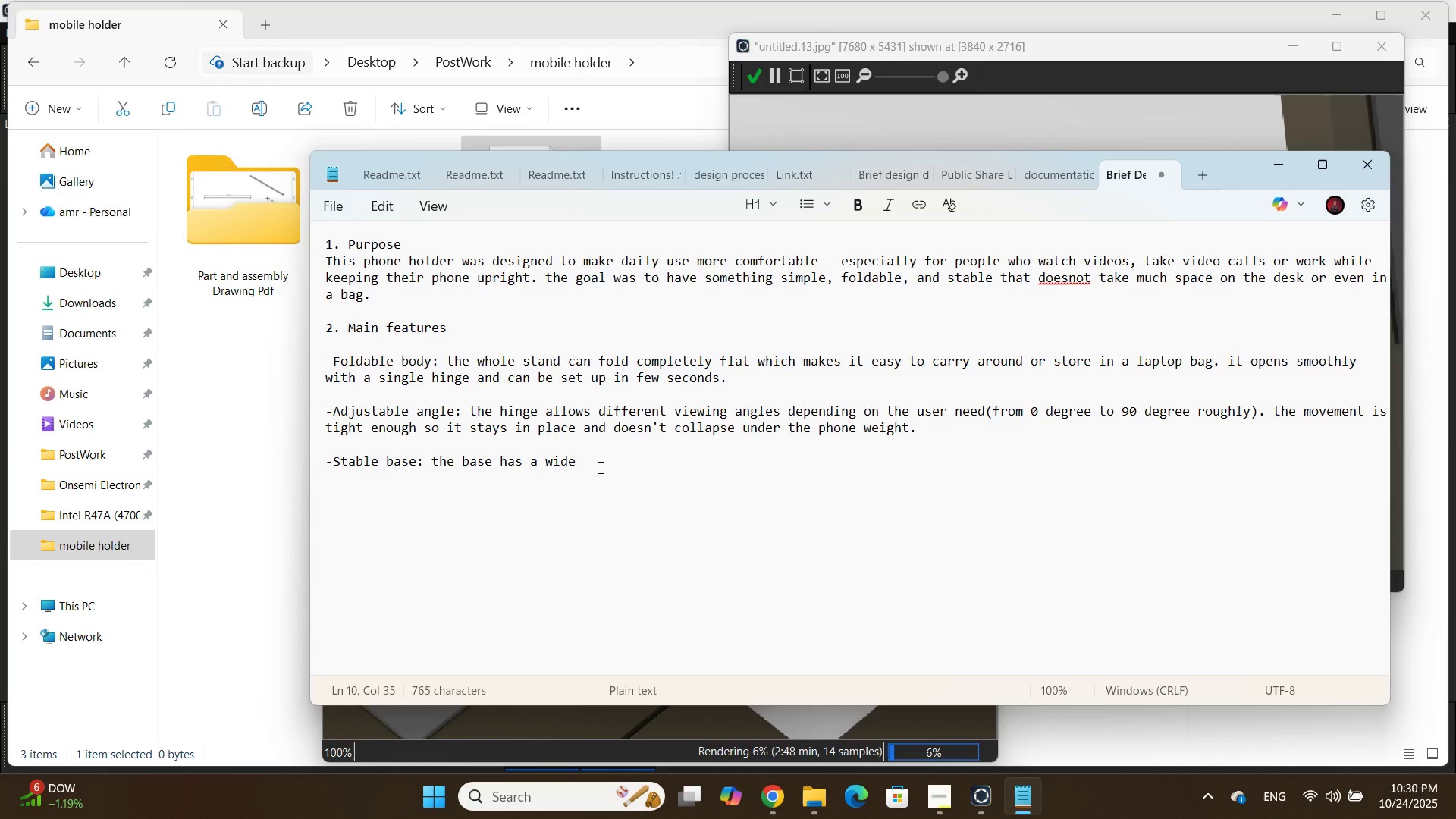 
type(contact area that keeps it stable w)
key(Backspace)
type(even when using big phones. Usally)
 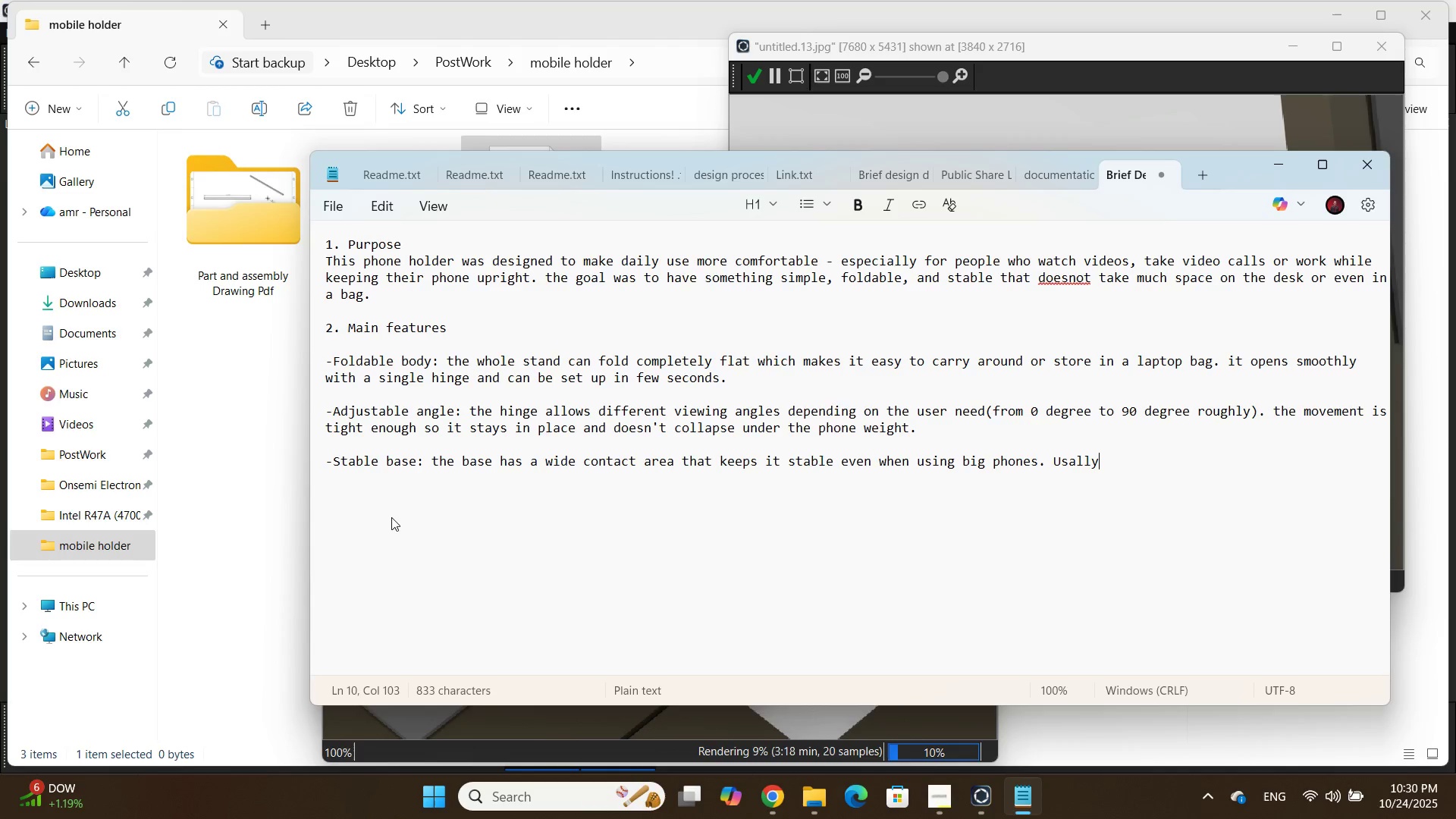 
key(ArrowLeft)
 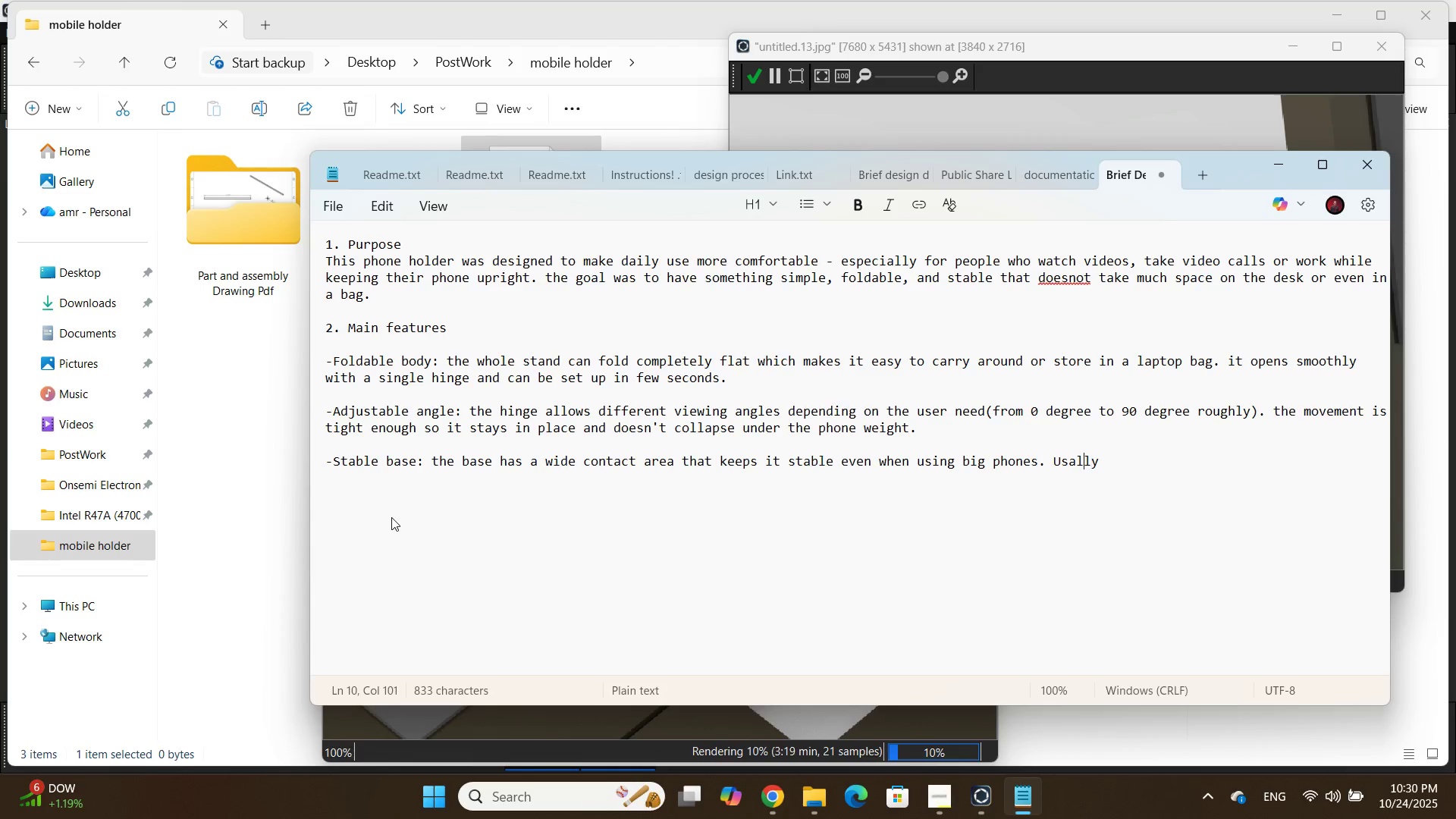 
key(ArrowLeft)
 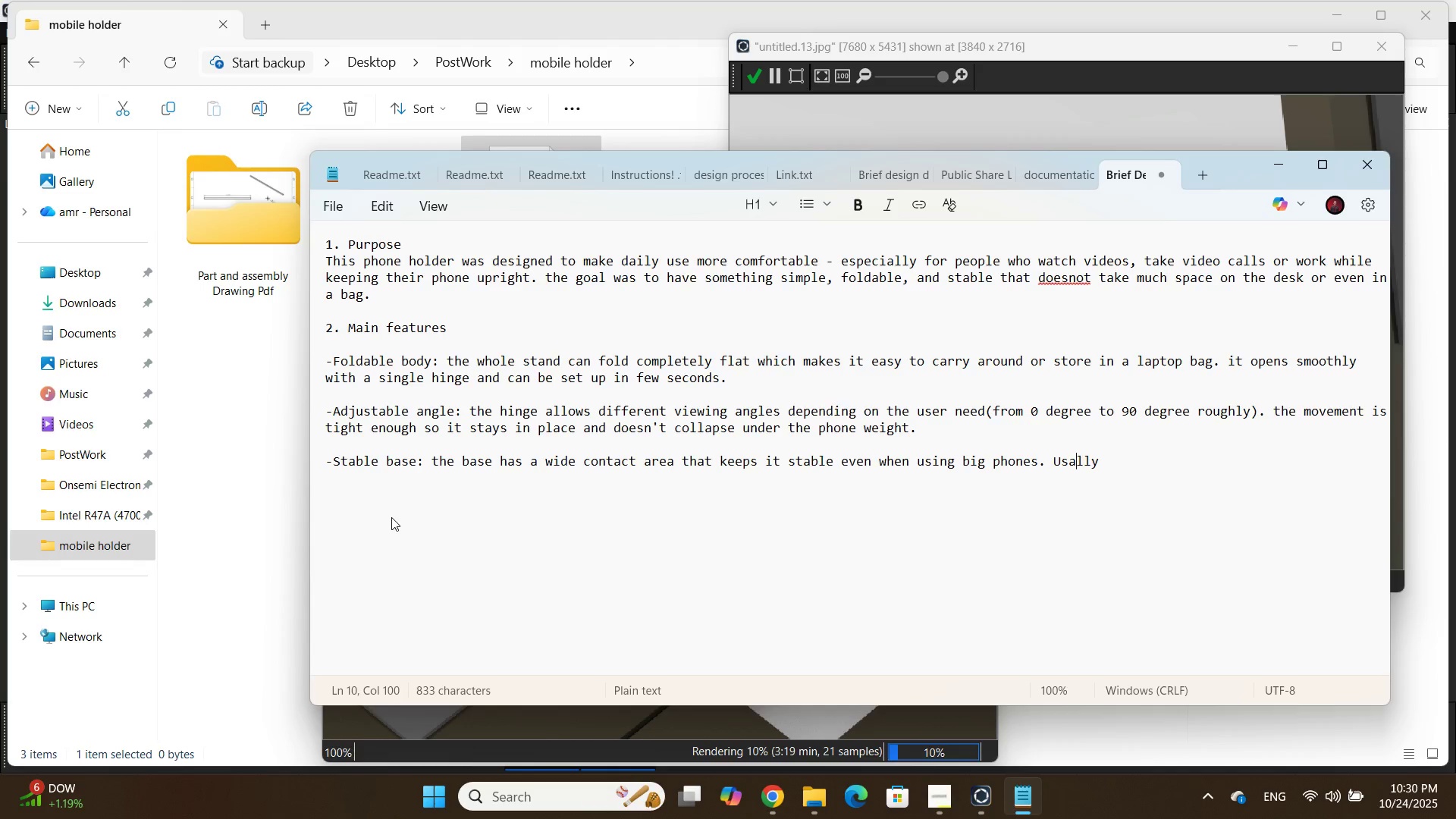 
key(ArrowLeft)
 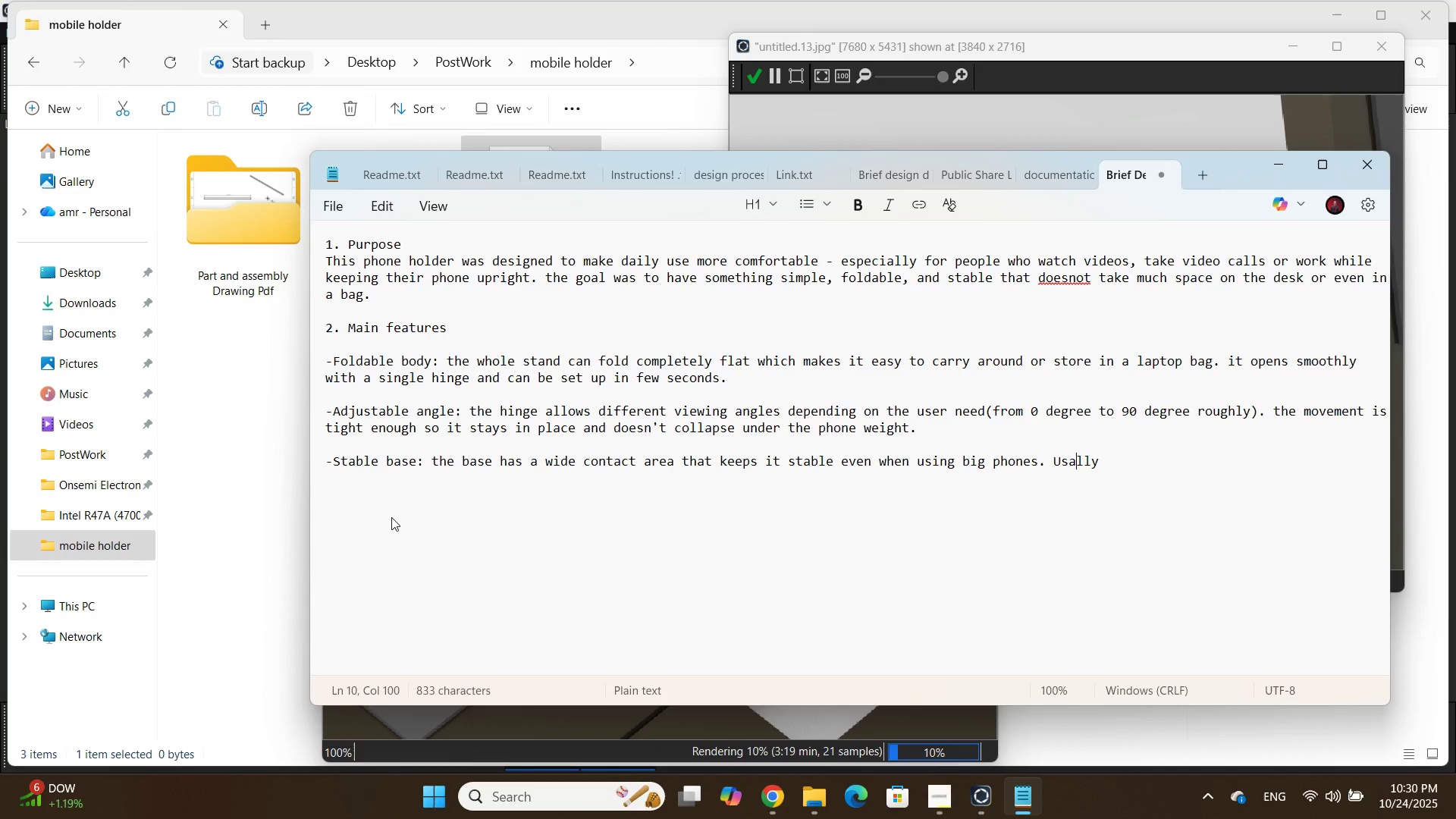 
key(ArrowLeft)
 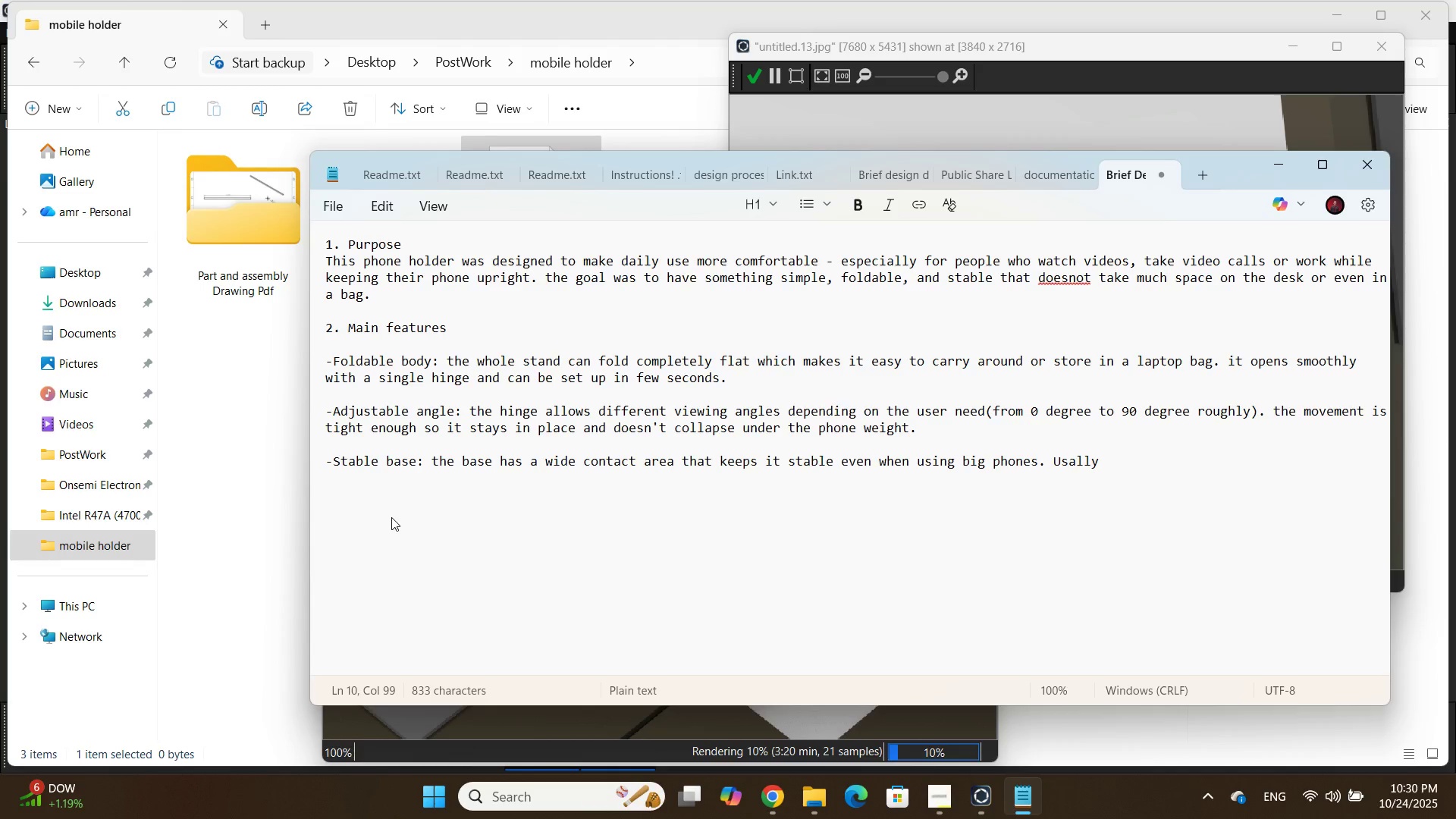 
key(U)
 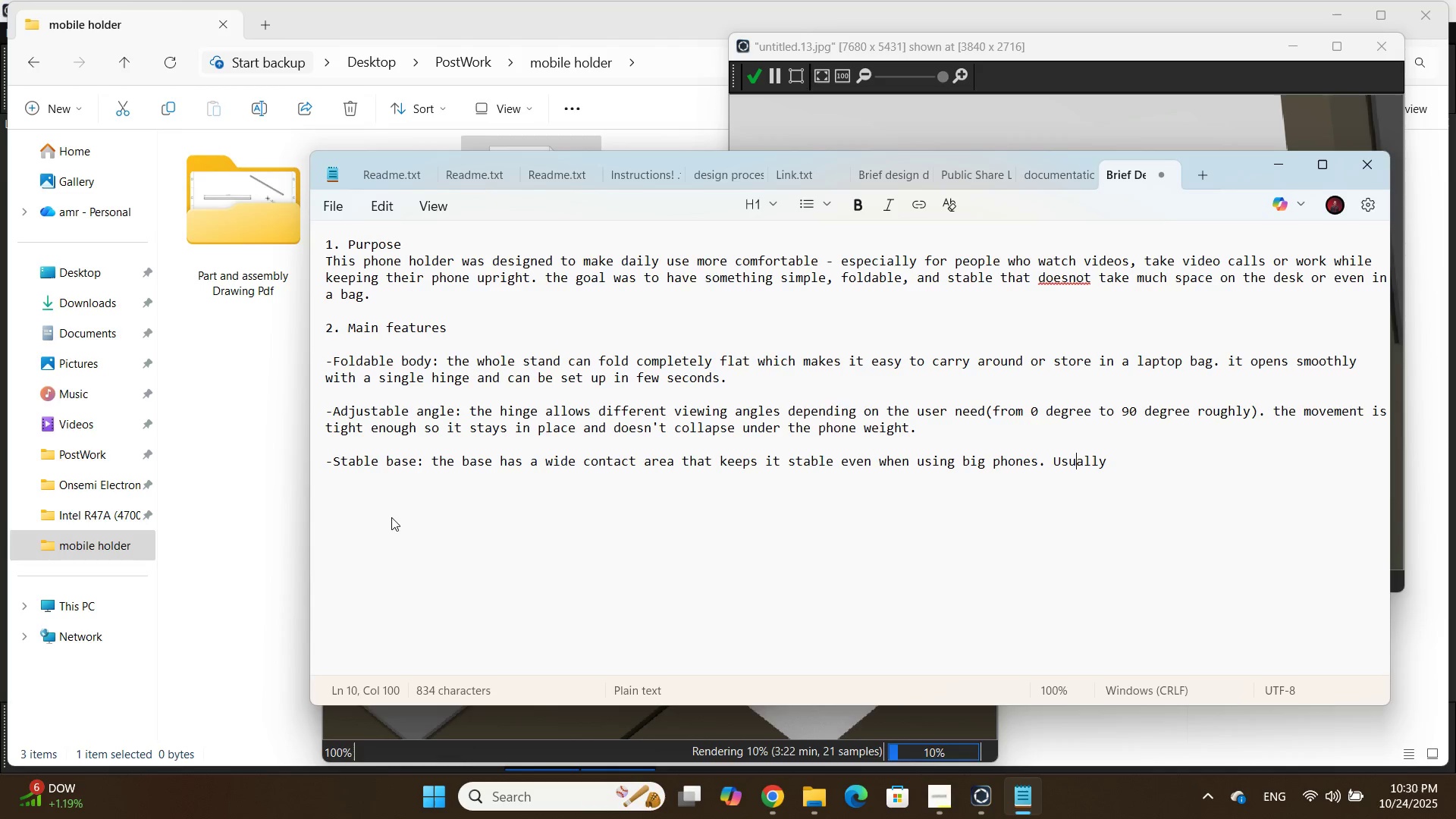 
key(ArrowRight)
 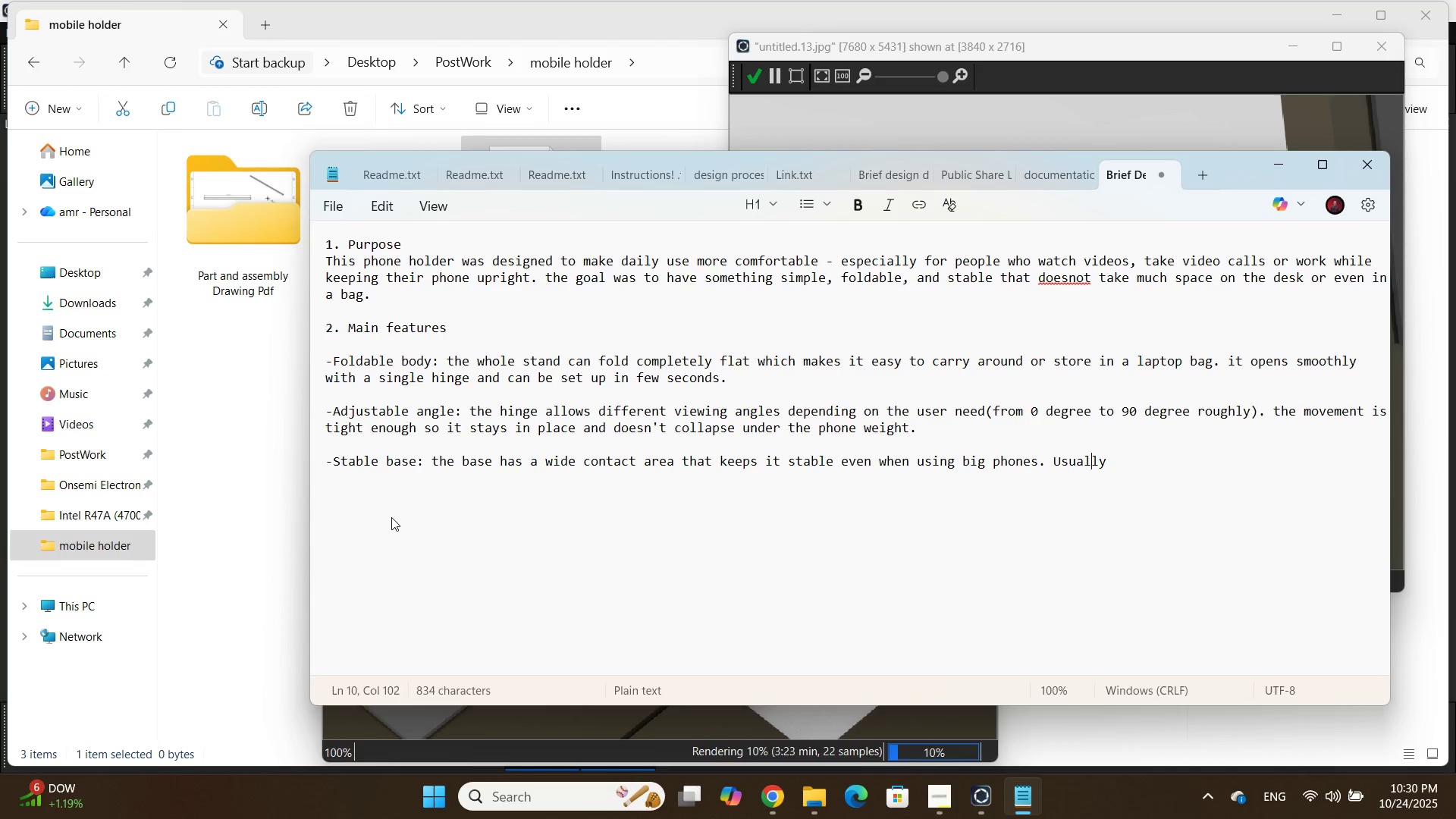 
key(ArrowRight)
 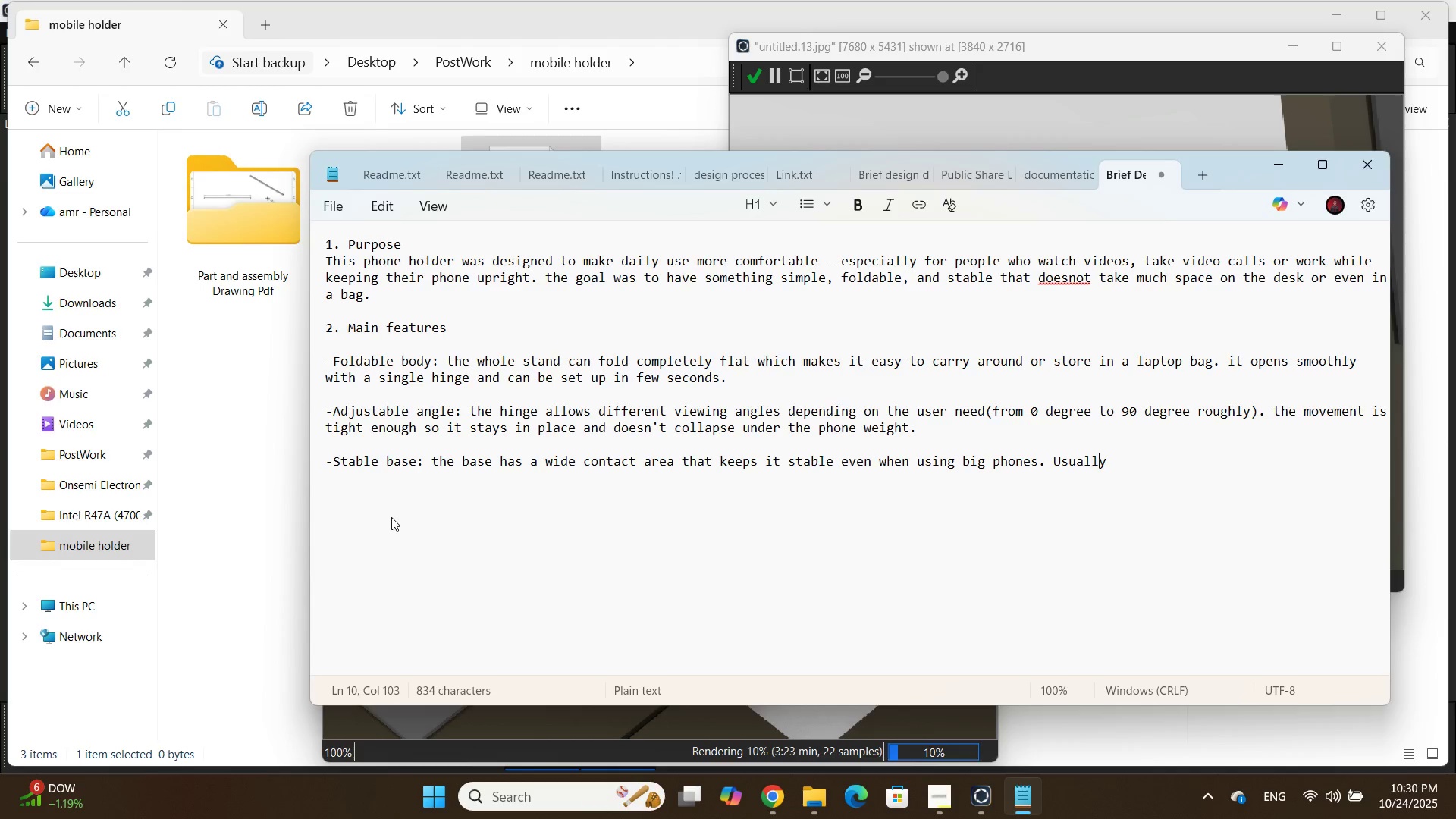 
key(ArrowRight)
 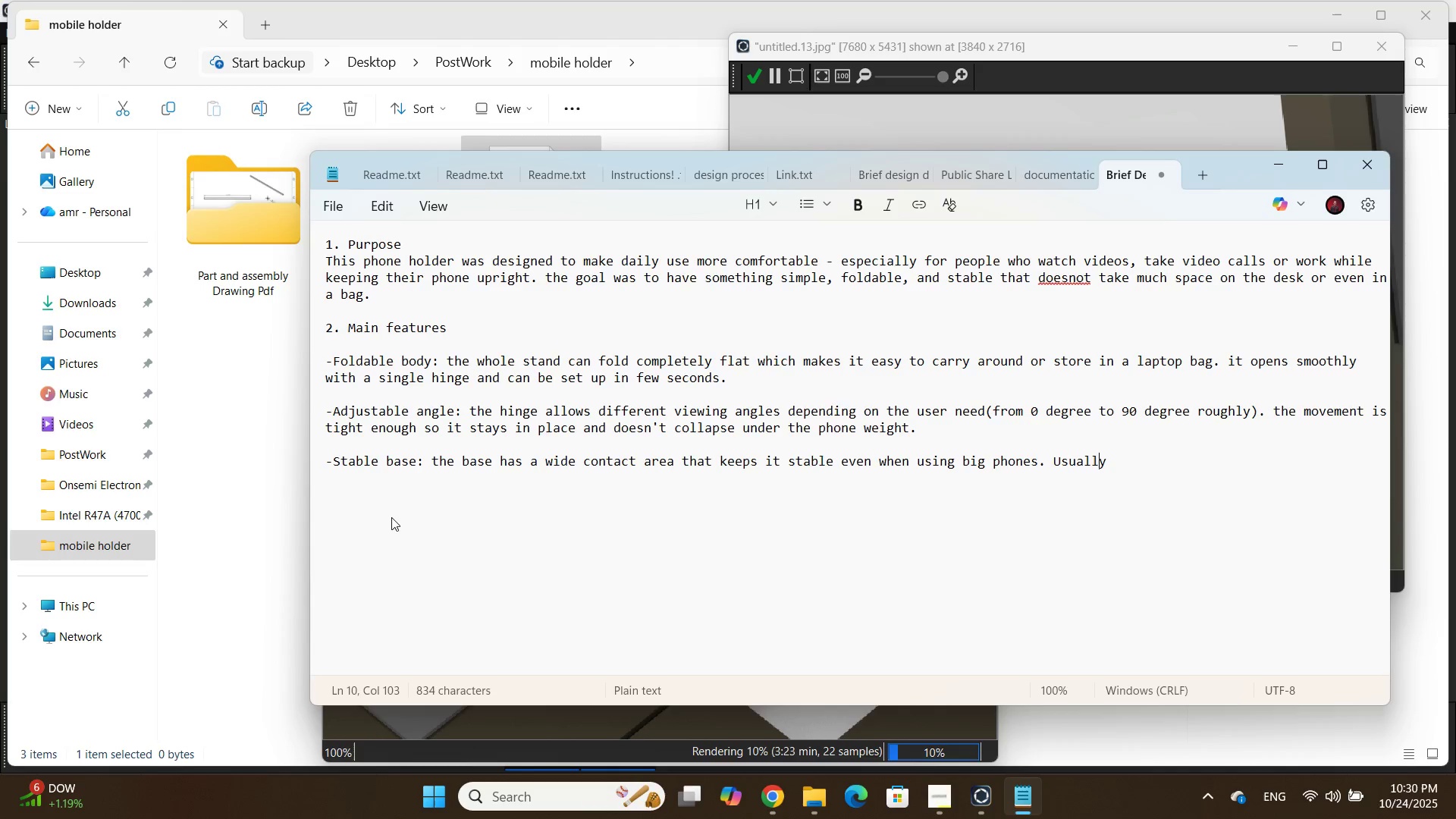 
key(ArrowRight)
 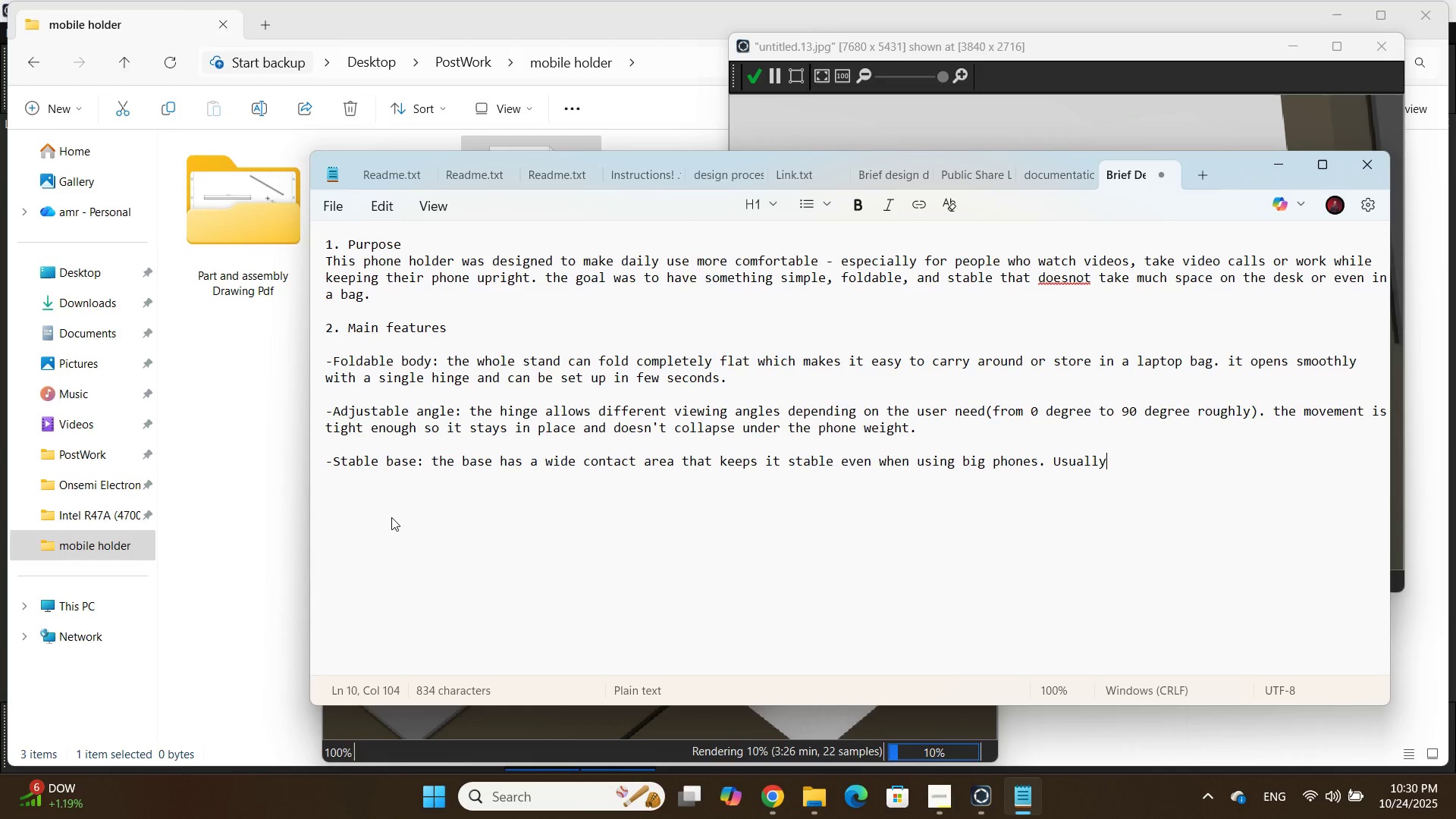 
type(, we put some rubber pads i)
key(Backspace)
type(under it to stop sliding on smooth desk)
 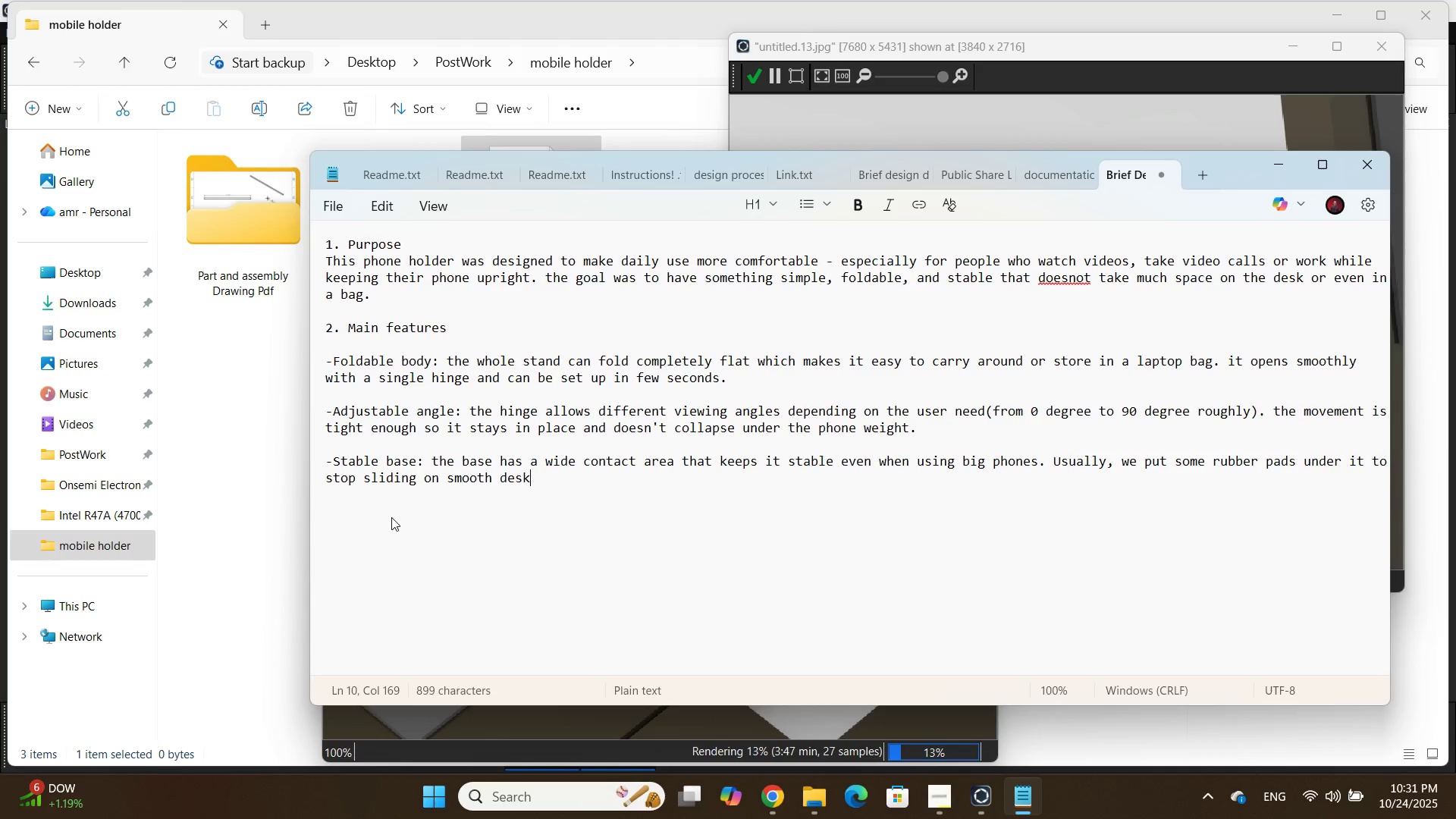 
key(Period)
 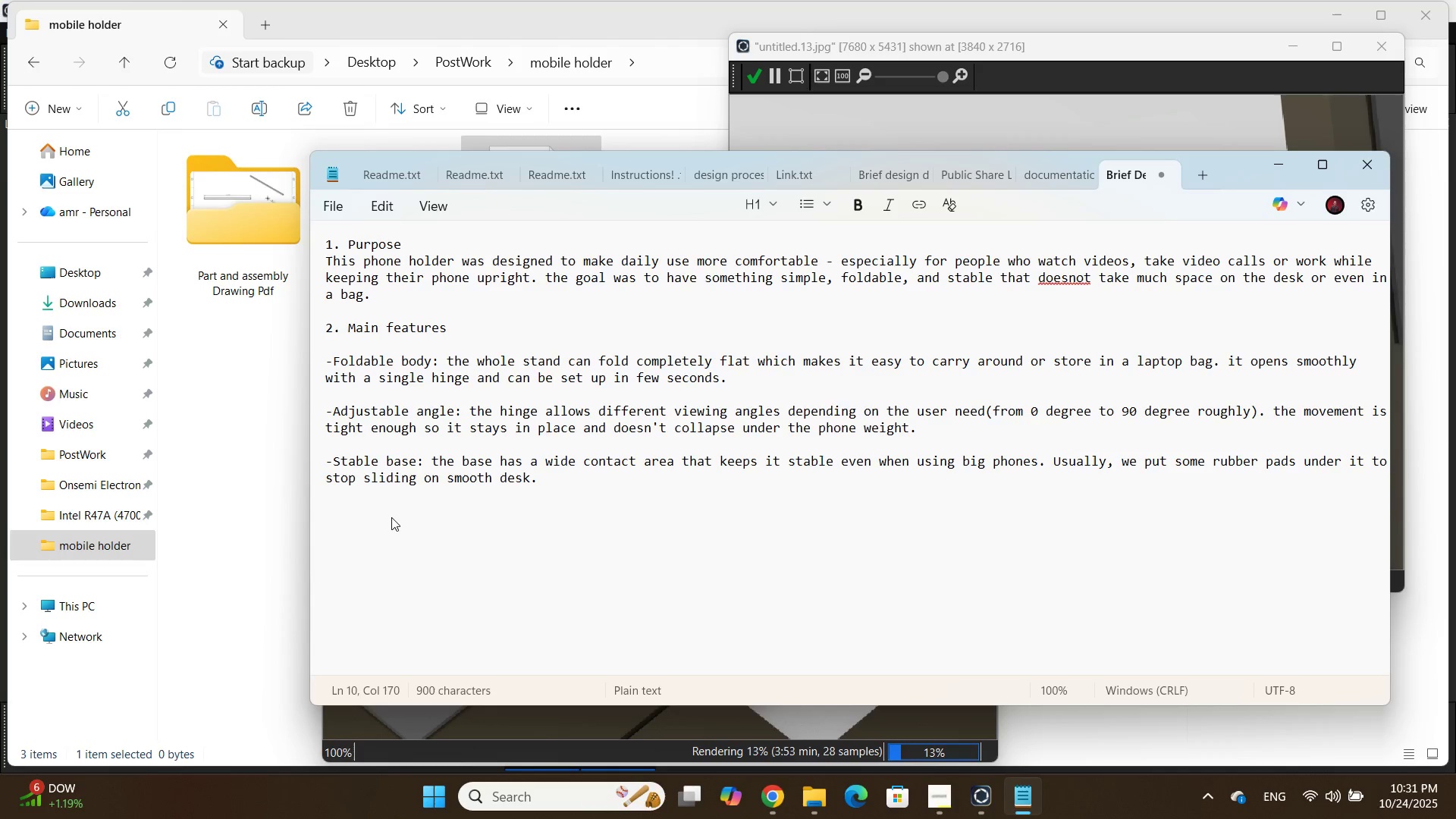 
wait(6.74)
 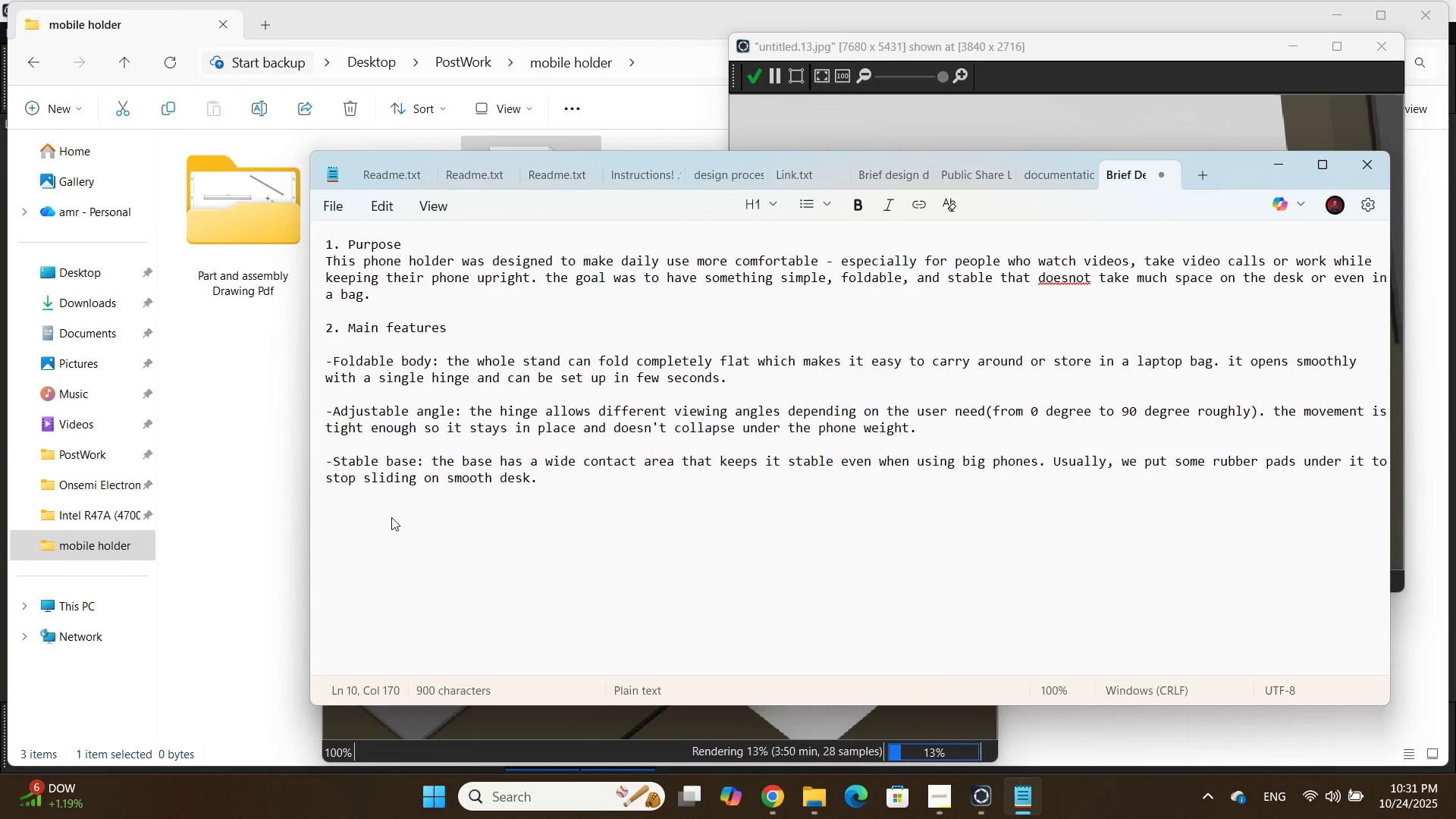 
key(Enter)
 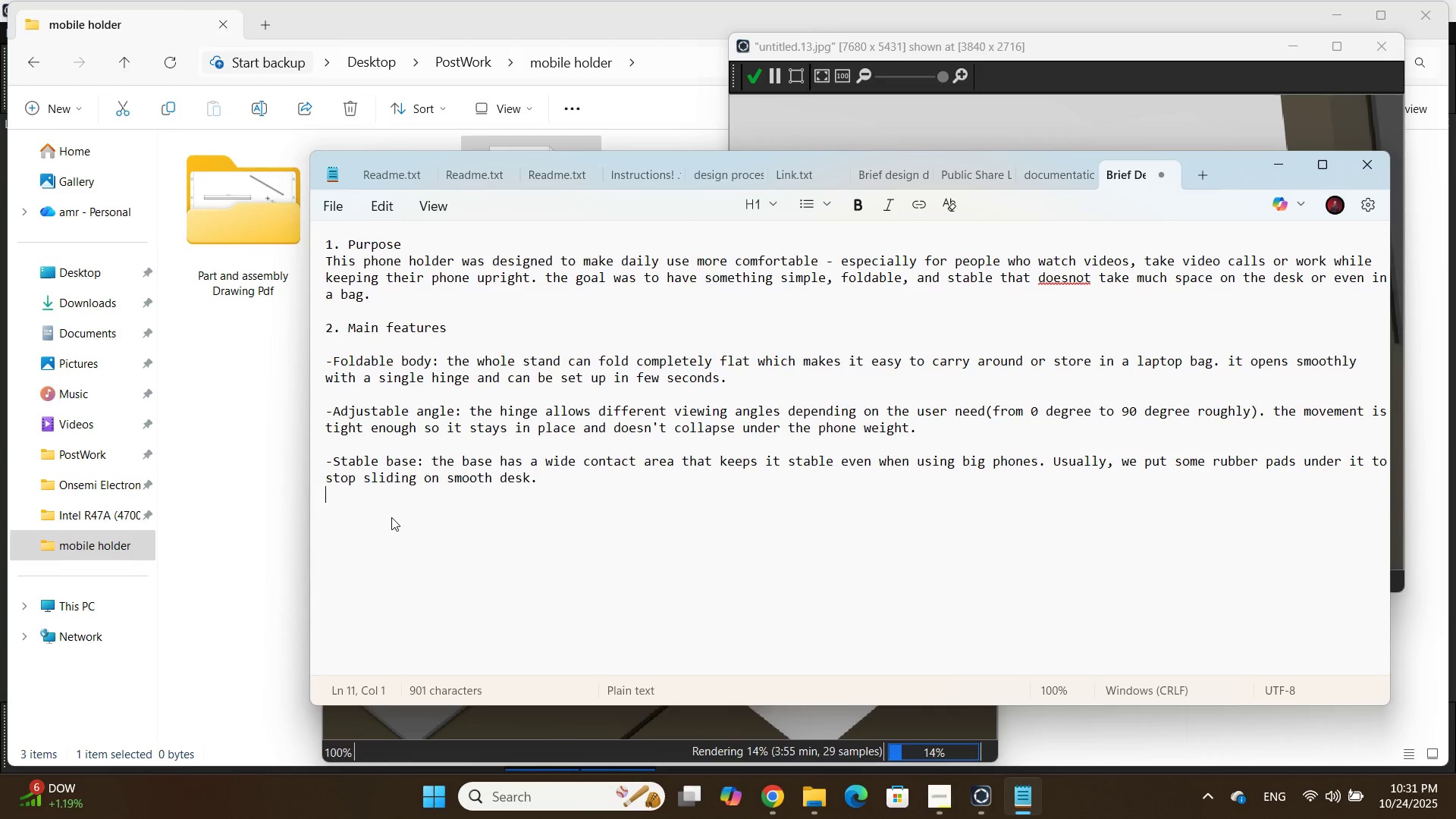 
key(Enter)
 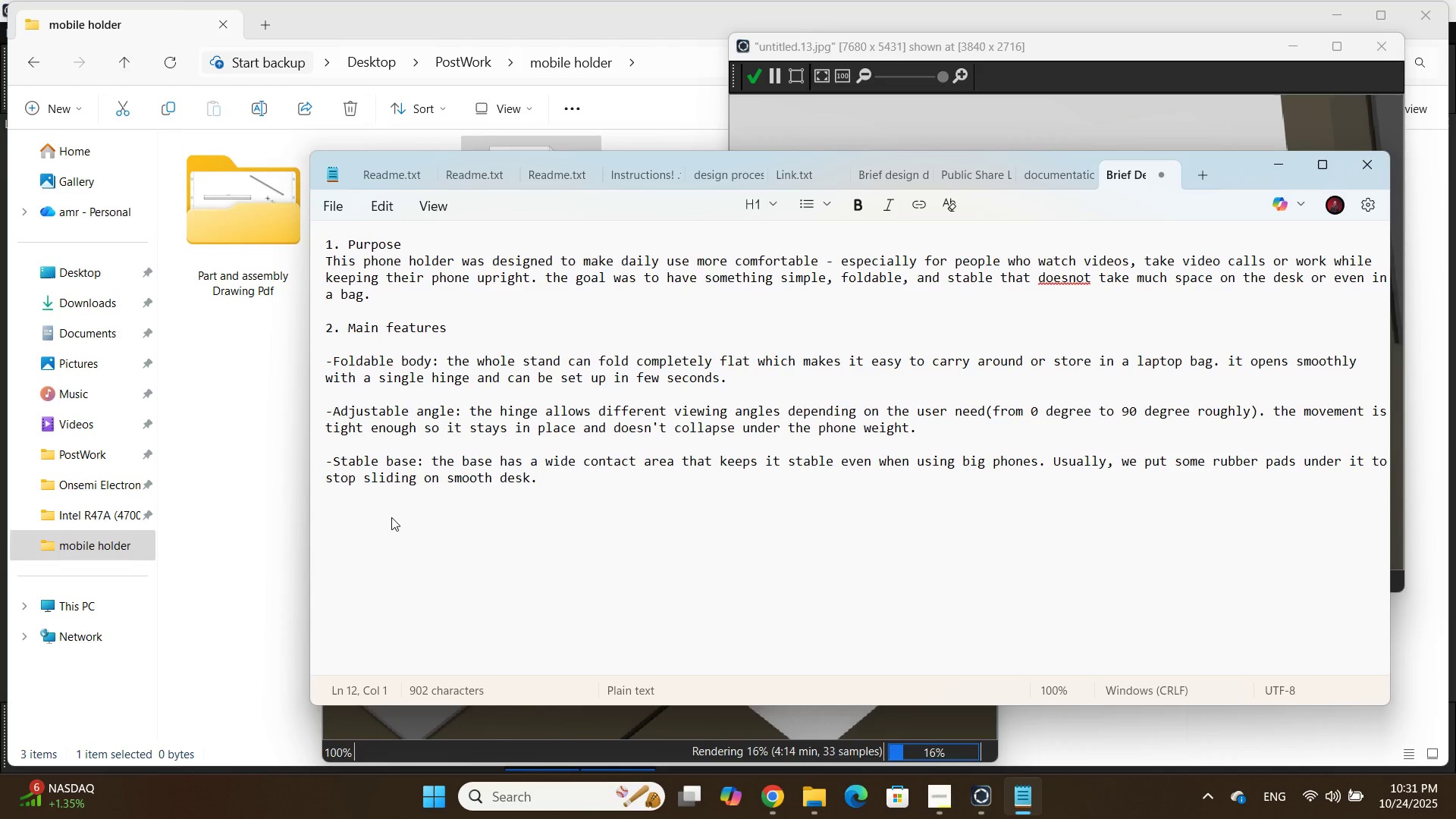 
wait(23.58)
 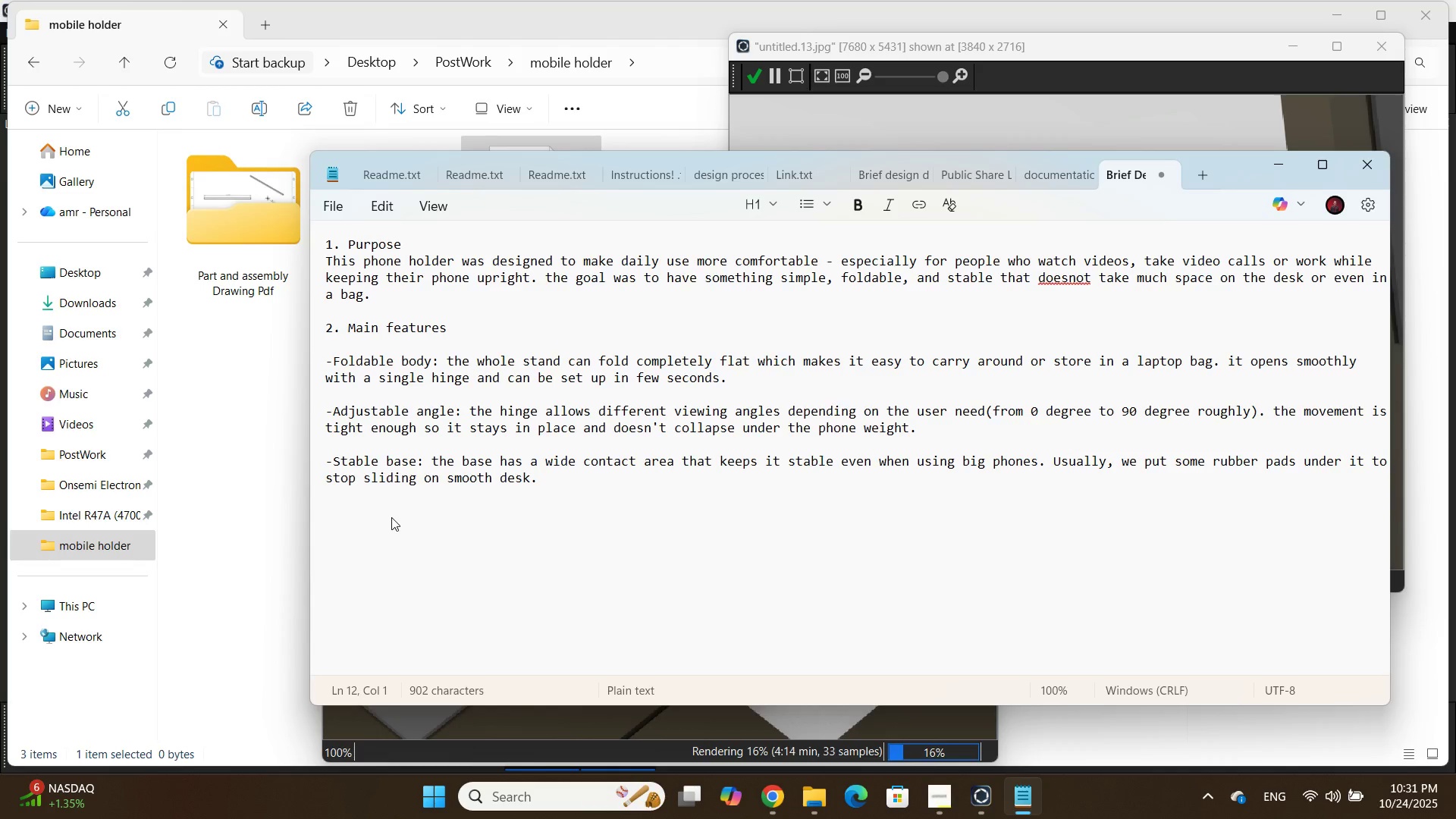 
left_click([540, 479])
 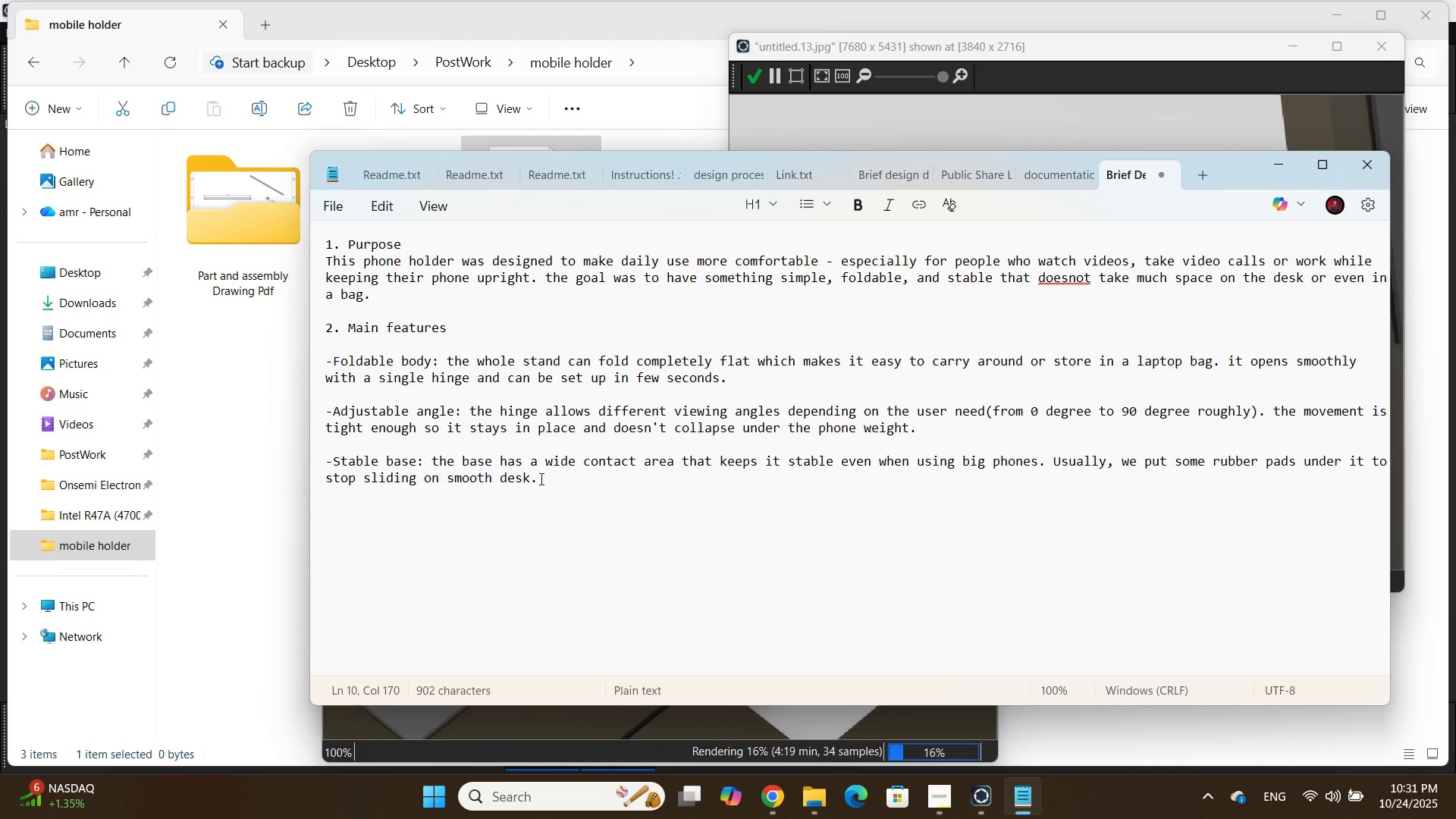 
key(Enter)
 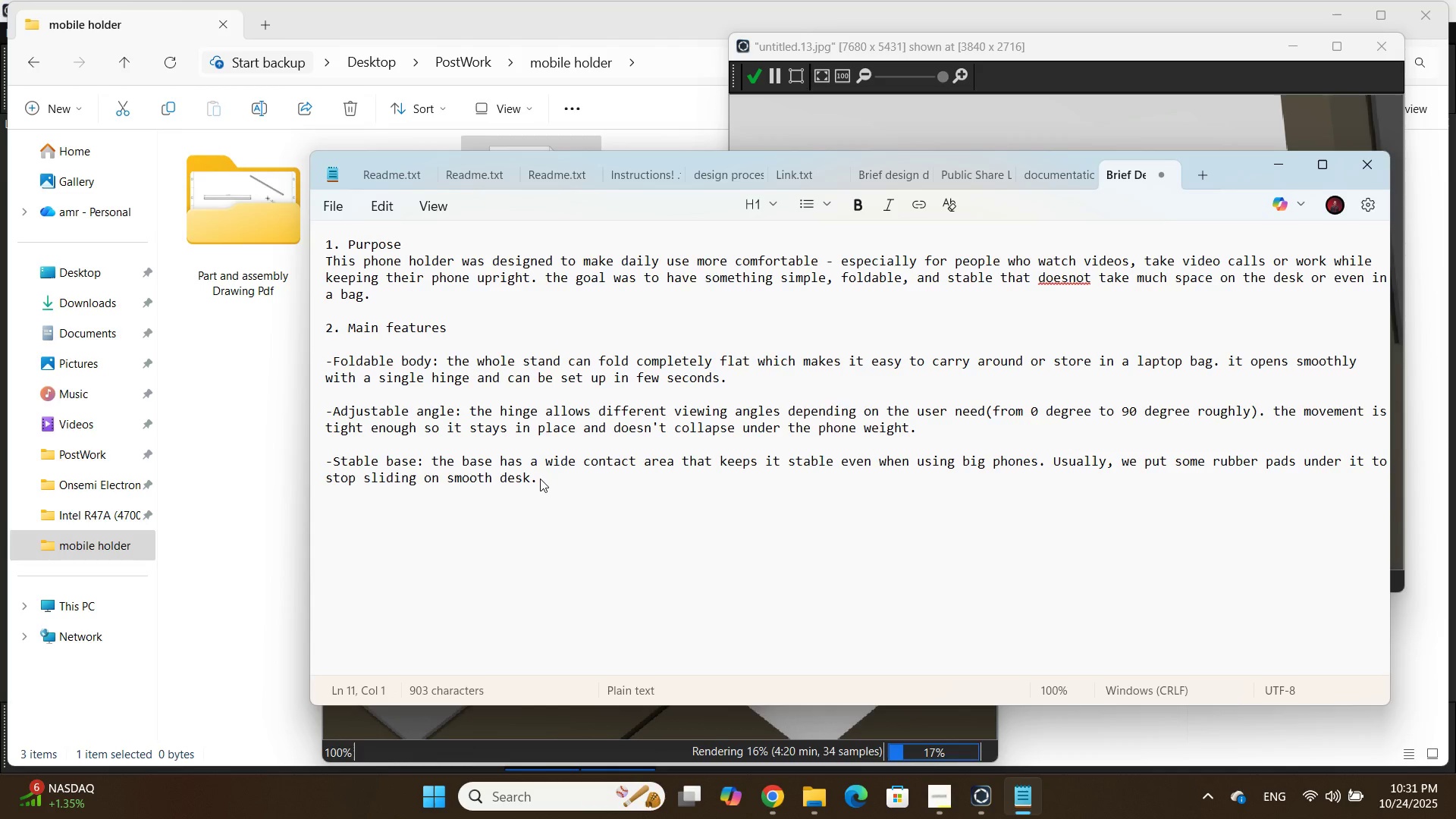 
key(Enter)
 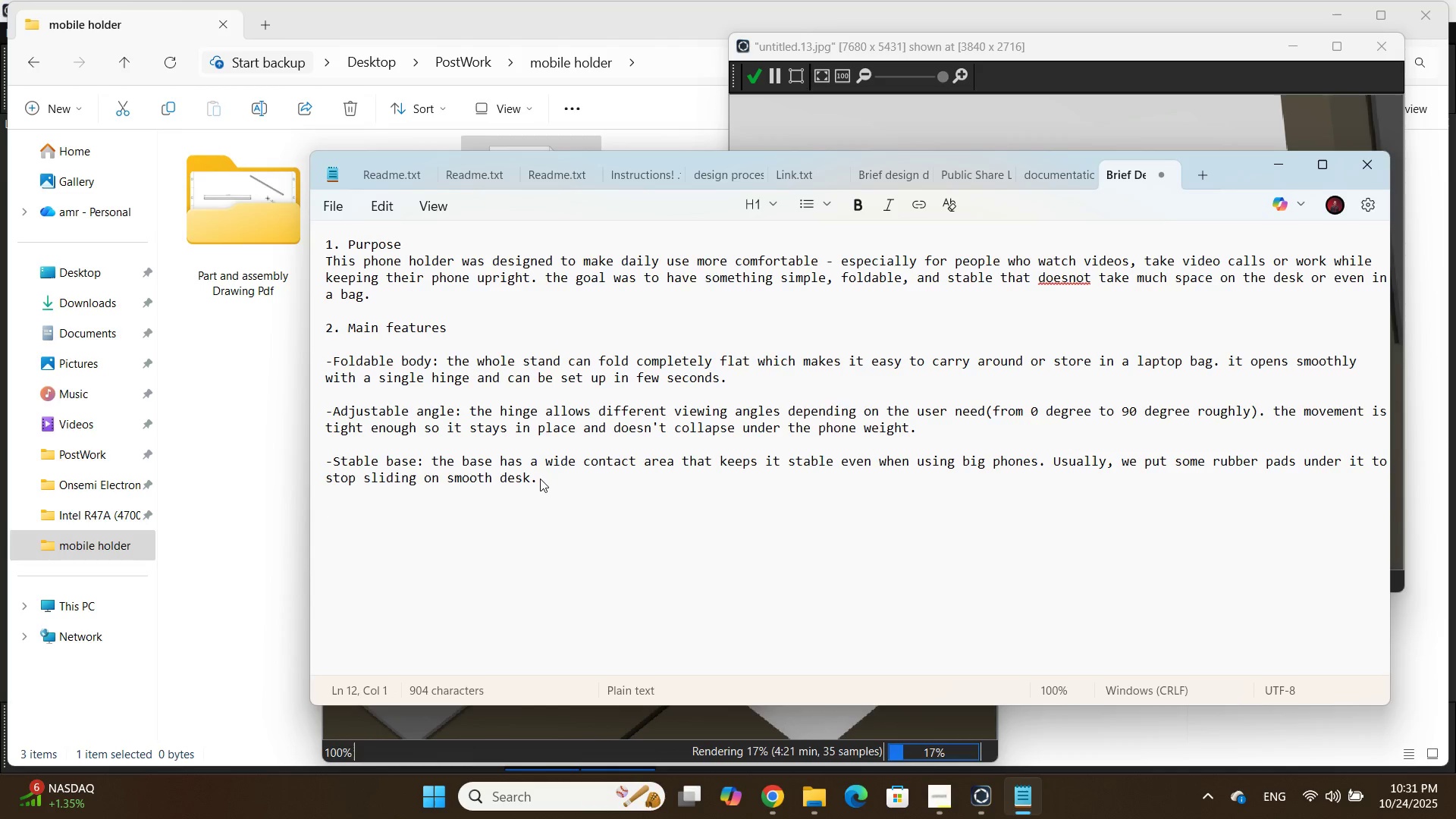 
key(NumpadSubtract)
 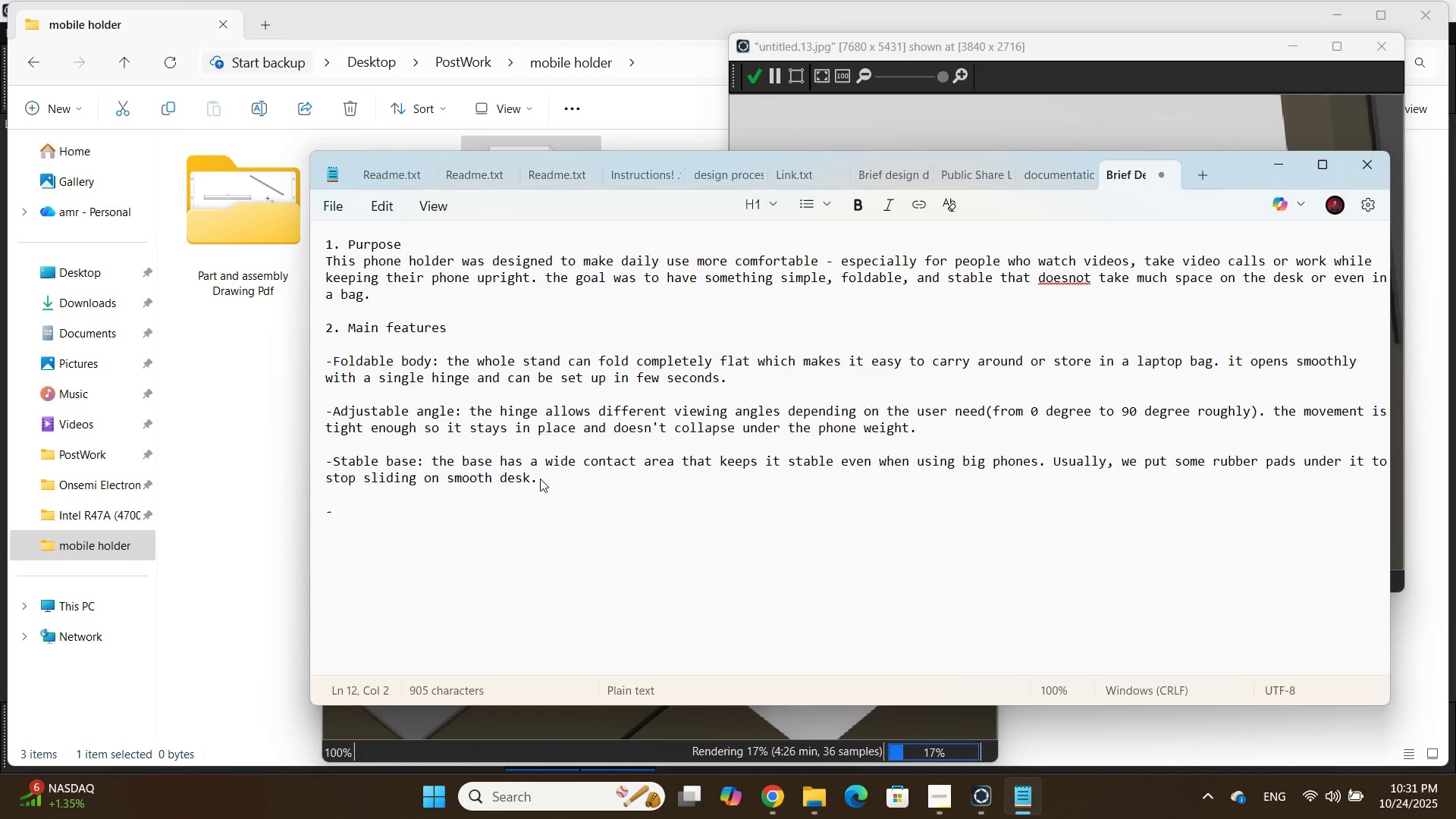 
wait(5.39)
 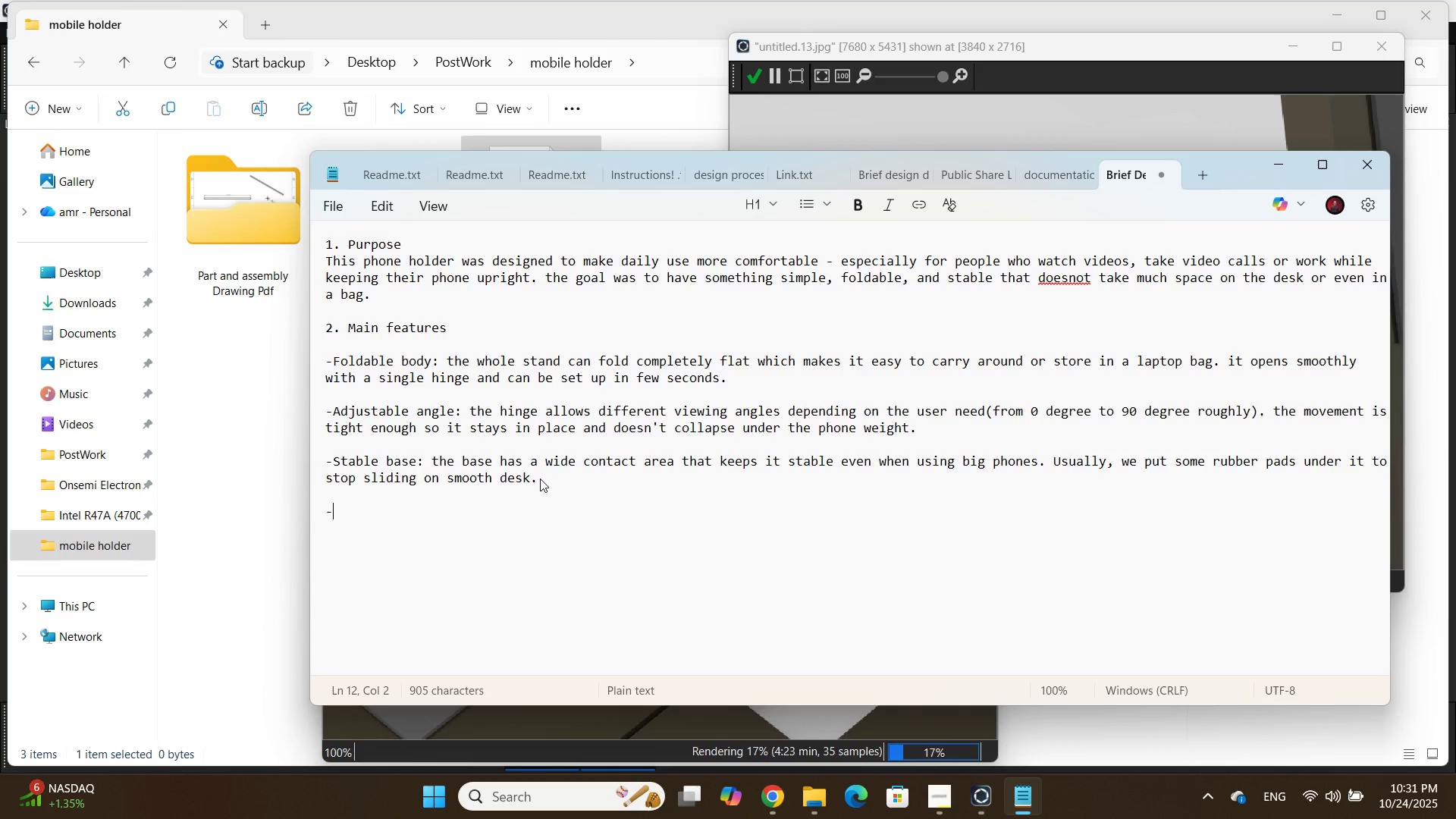 
type(phone support Lip: a small ledge in the front holds the phone. it's )
 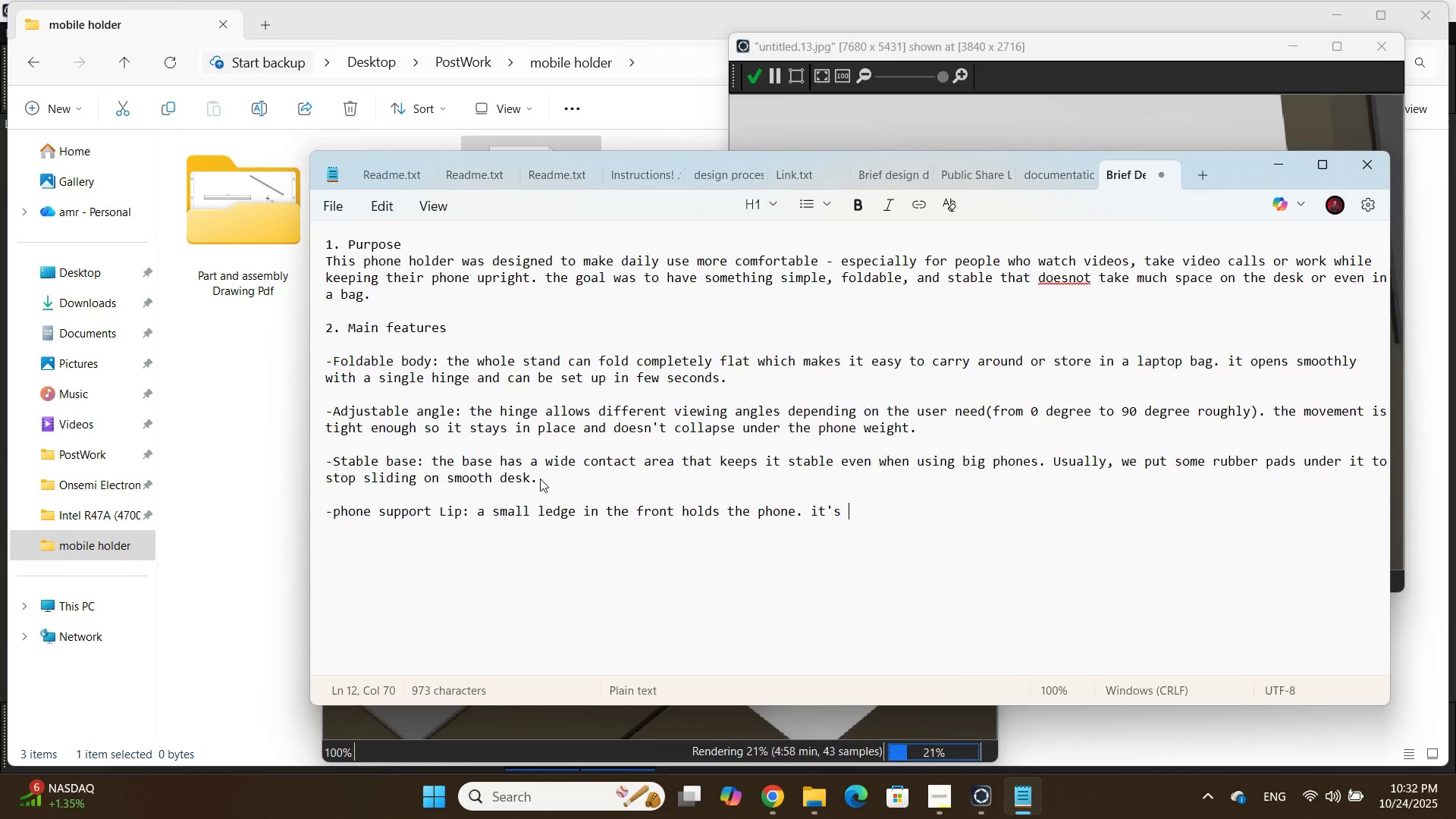 
type(made low so it doesn't cover the screen, and there's a little gap so charging cables can fit without bending.)
 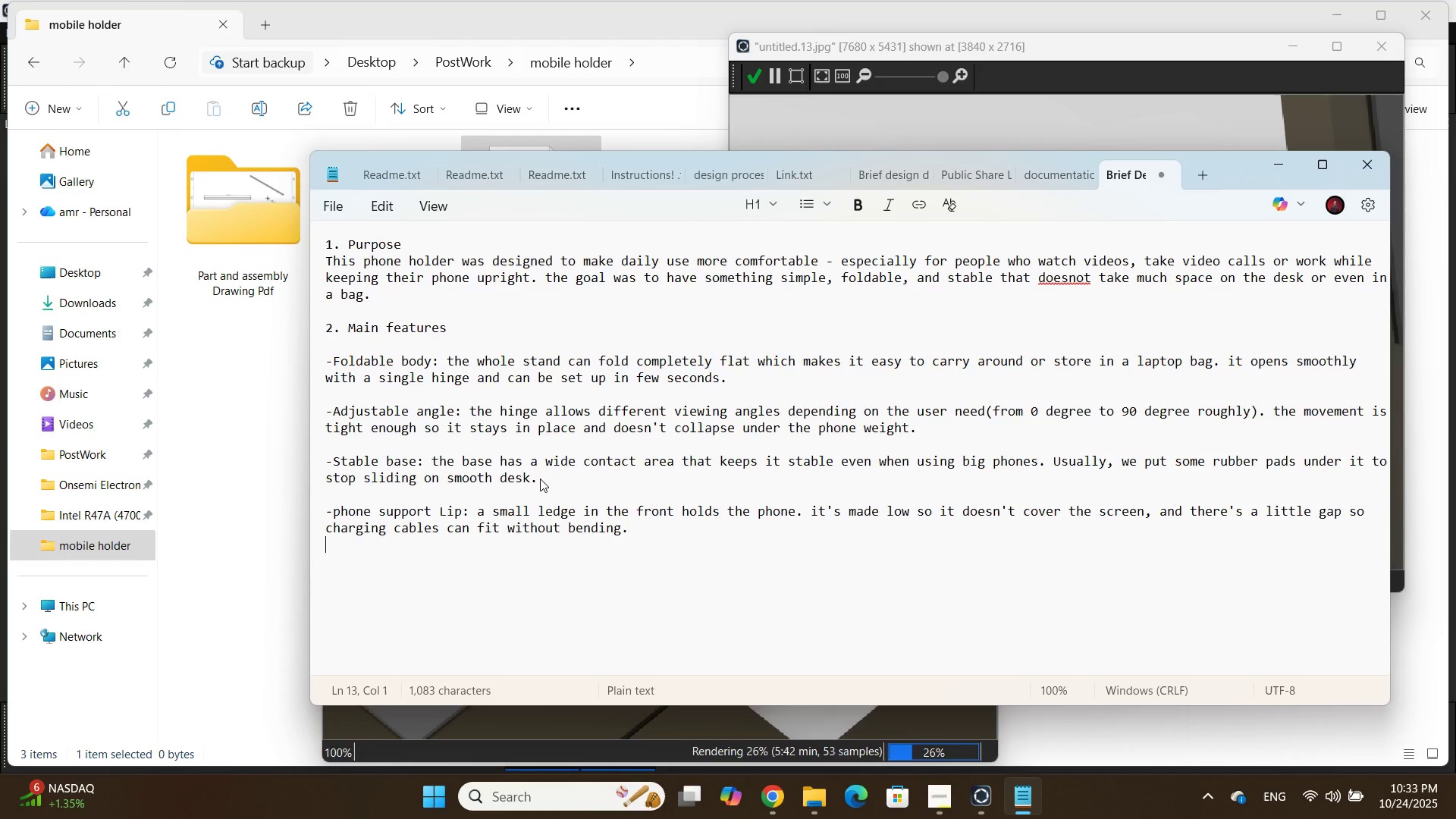 
key(Enter)
 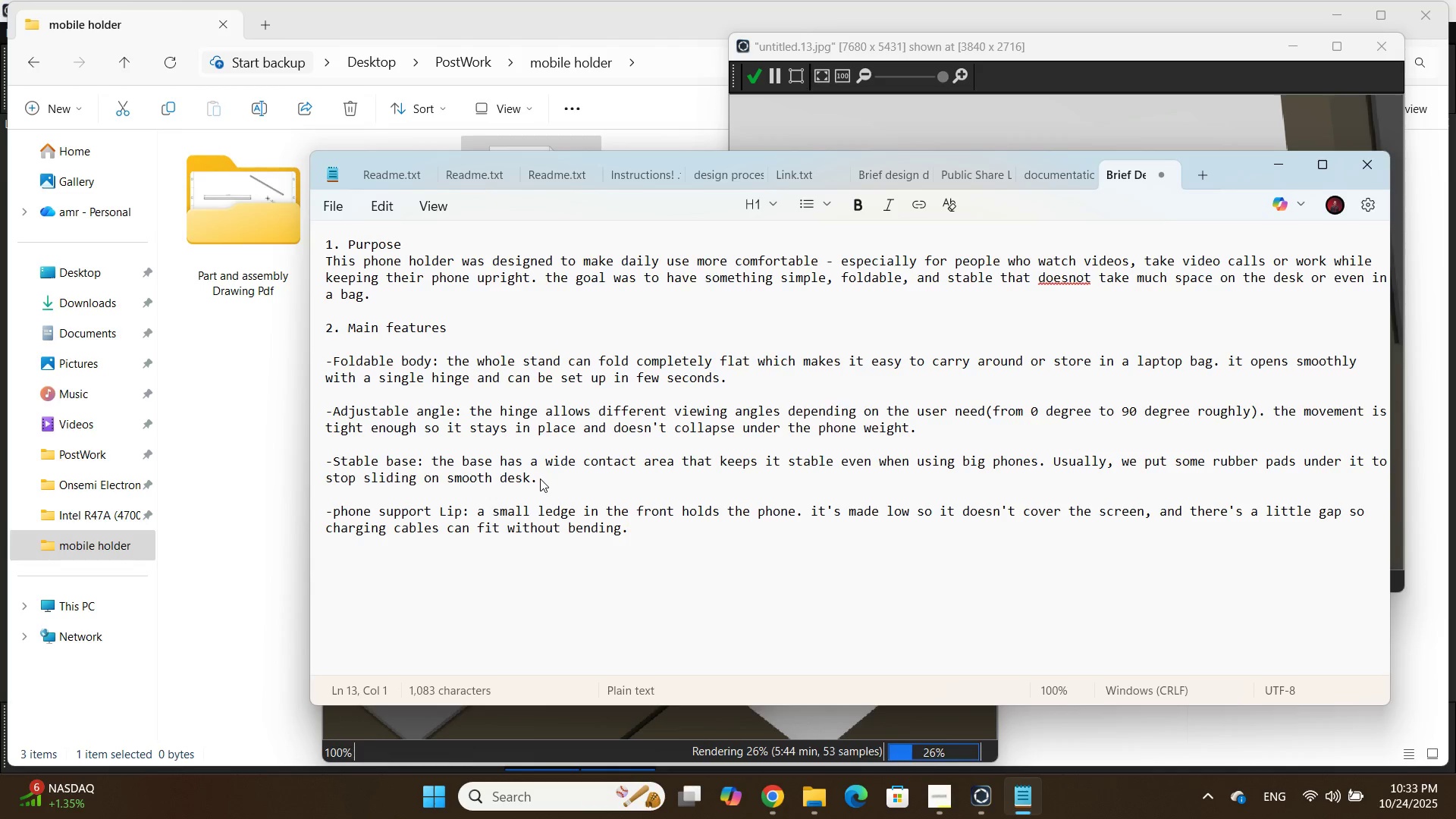 
type(-Material: we h)
key(Backspace)
type(choose ak)
key(Backspace)
type(luminum alloy bec)
key(Backspace)
type(acause)
 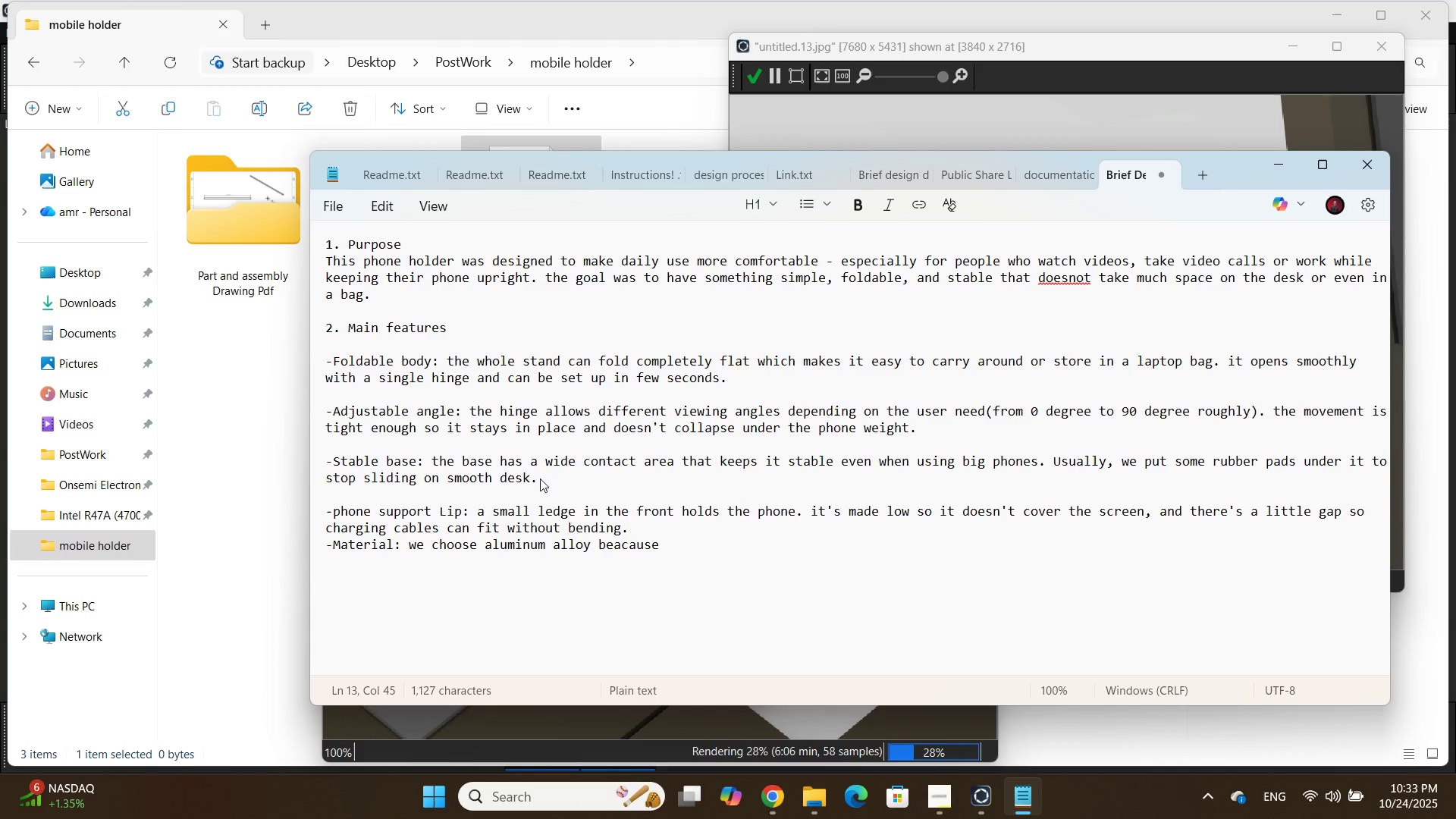 
left_click([322, 546])
 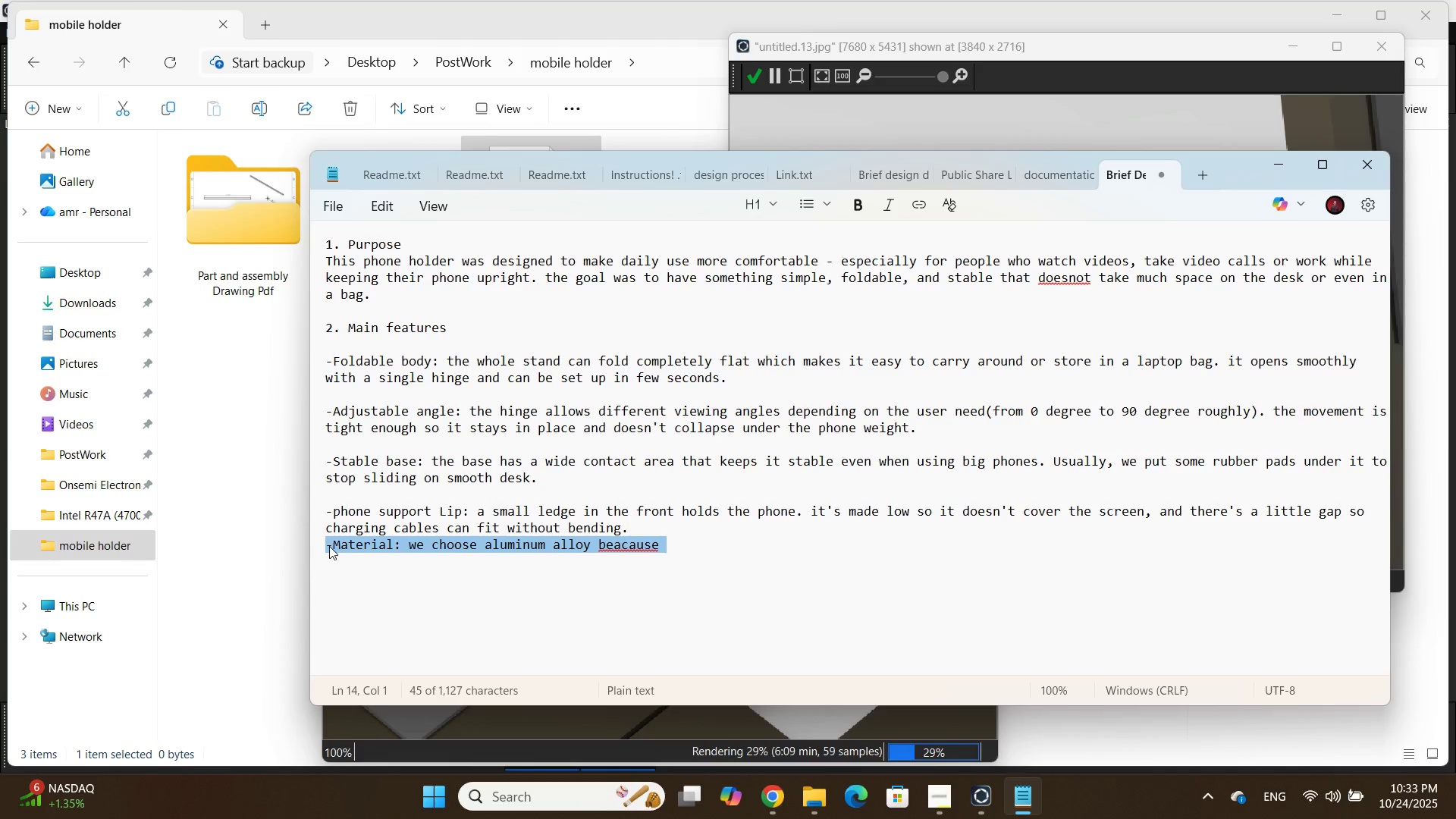 
left_click([329, 546])
 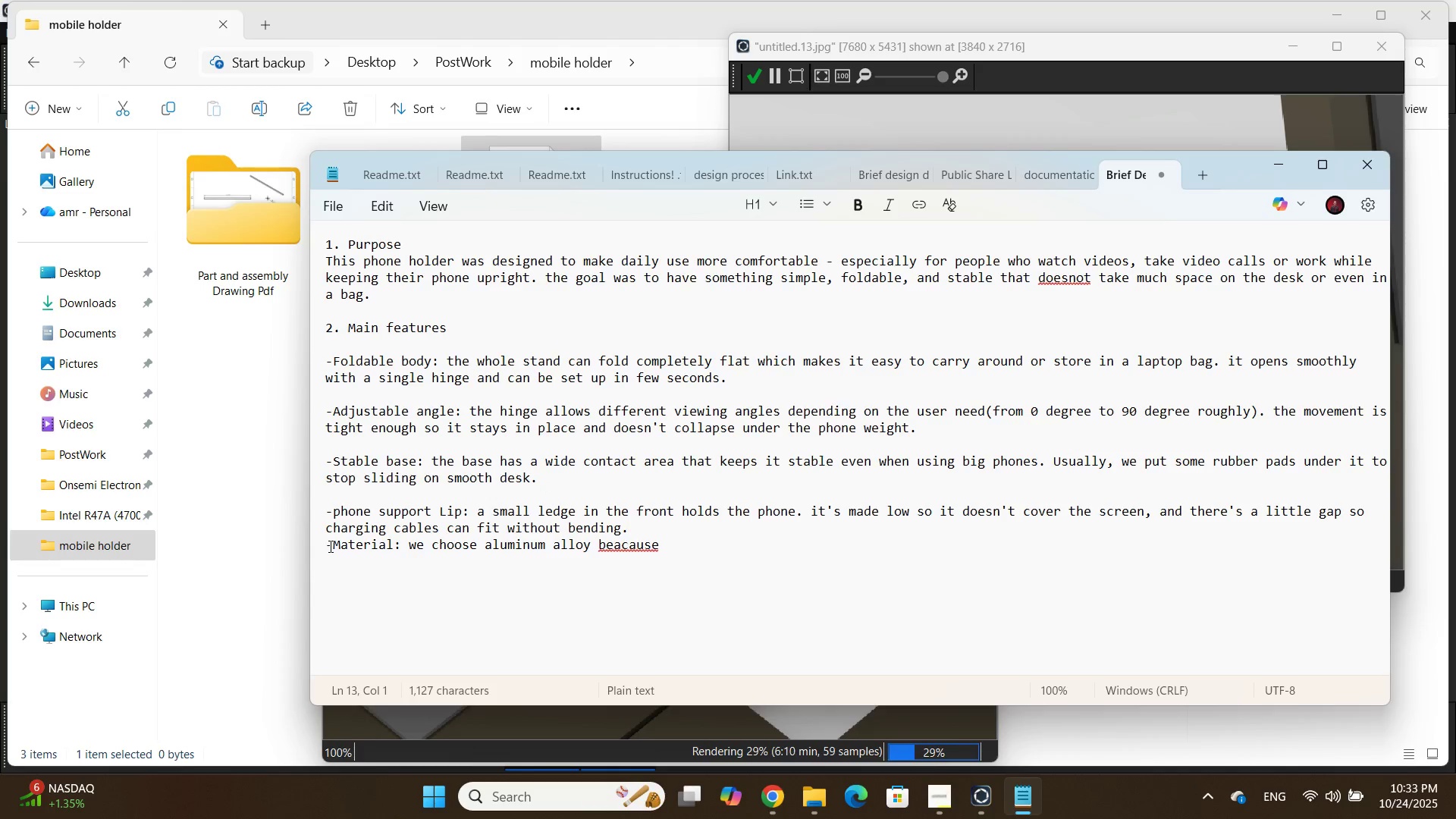 
key(Enter)
 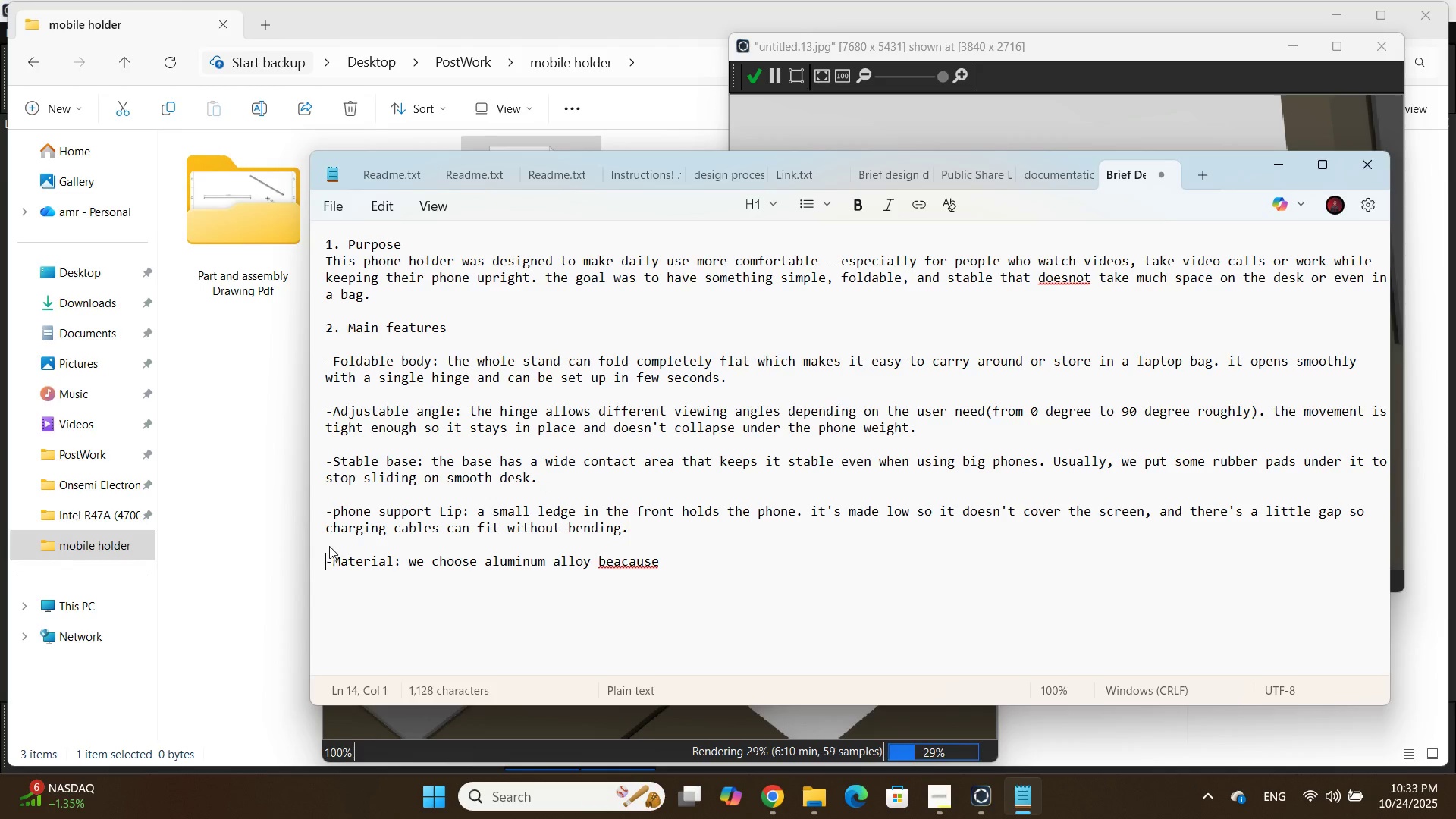 
key(Control+S)
 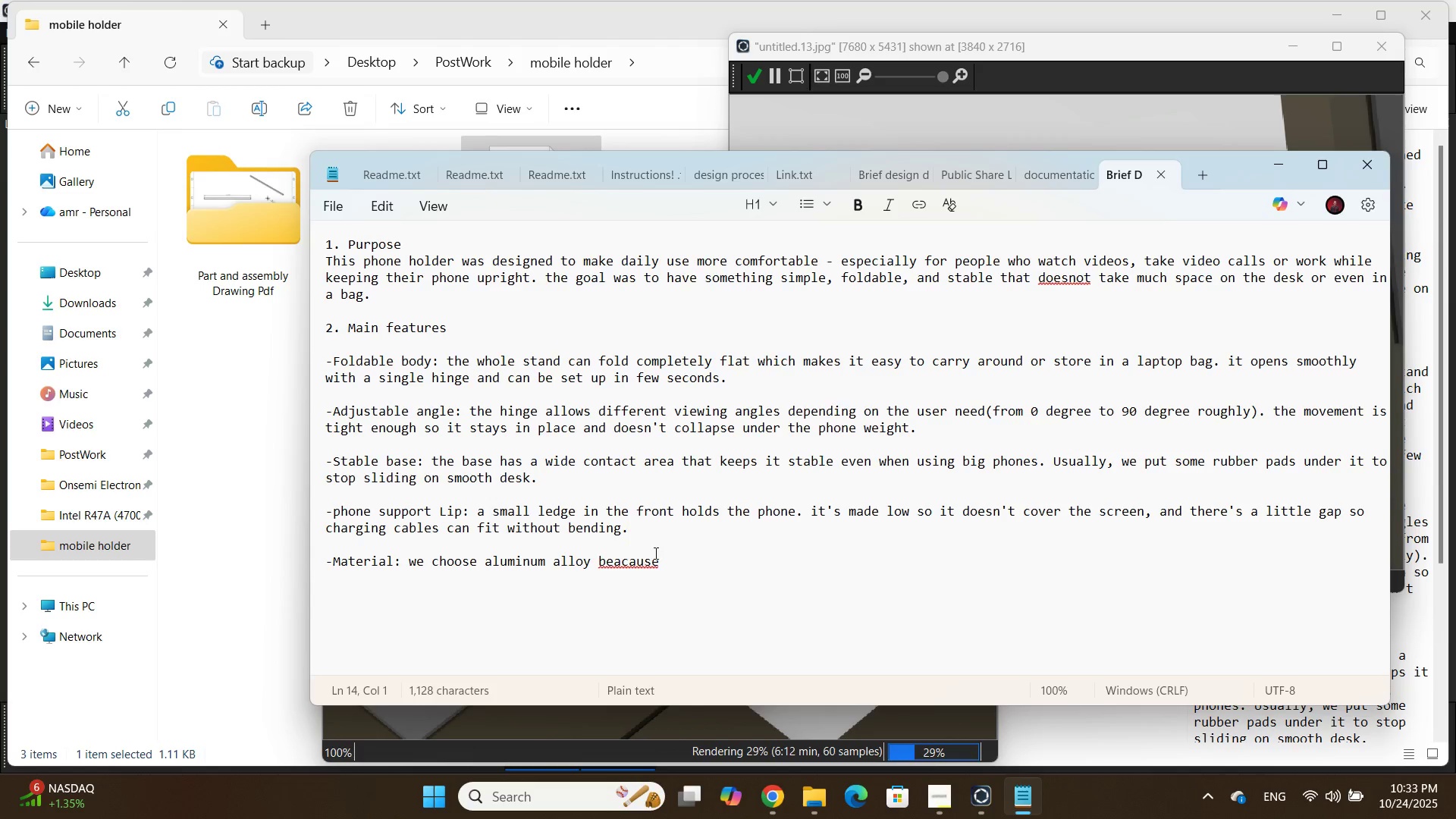 
left_click([628, 551])
 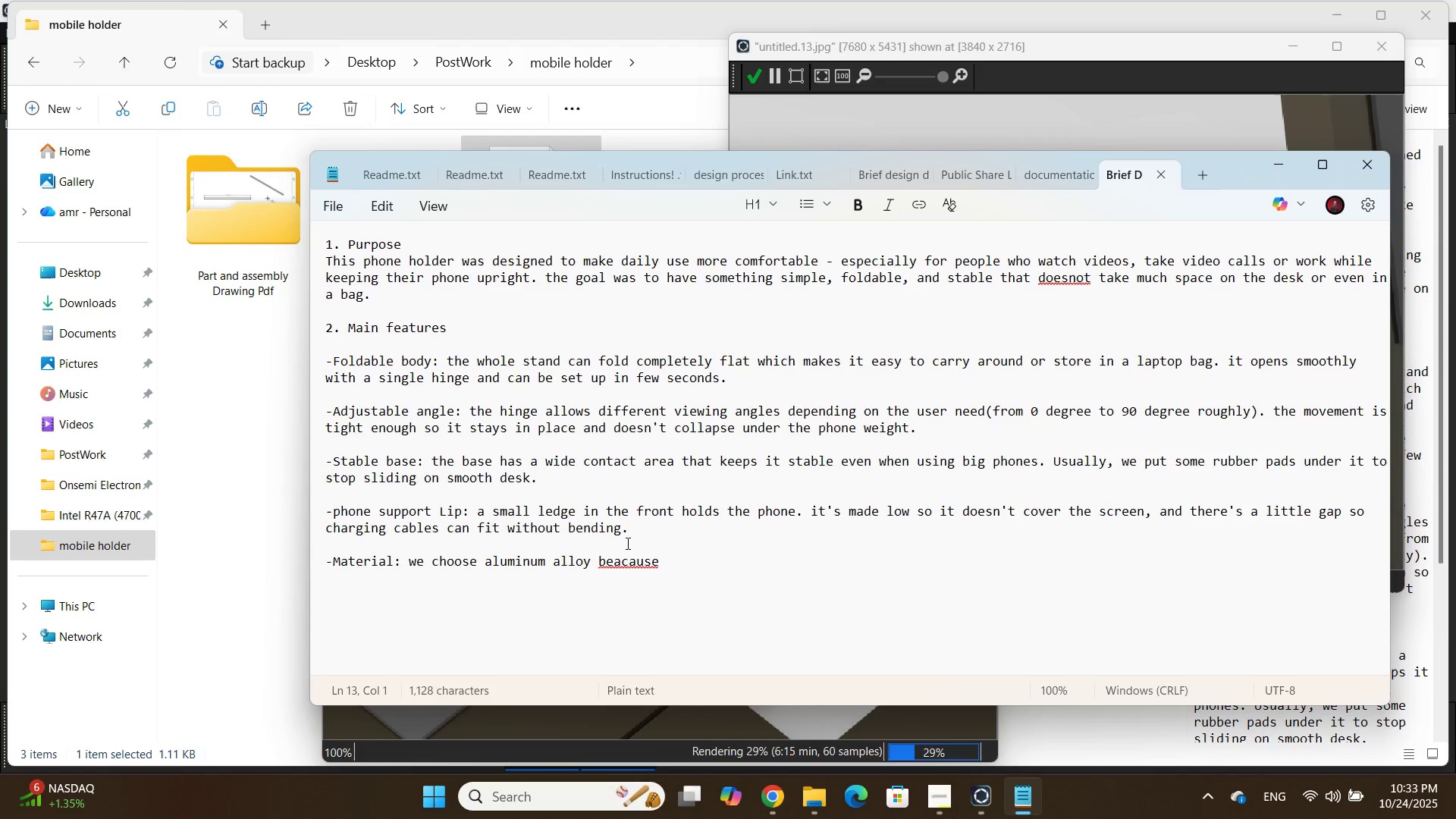 
left_click([620, 563])
 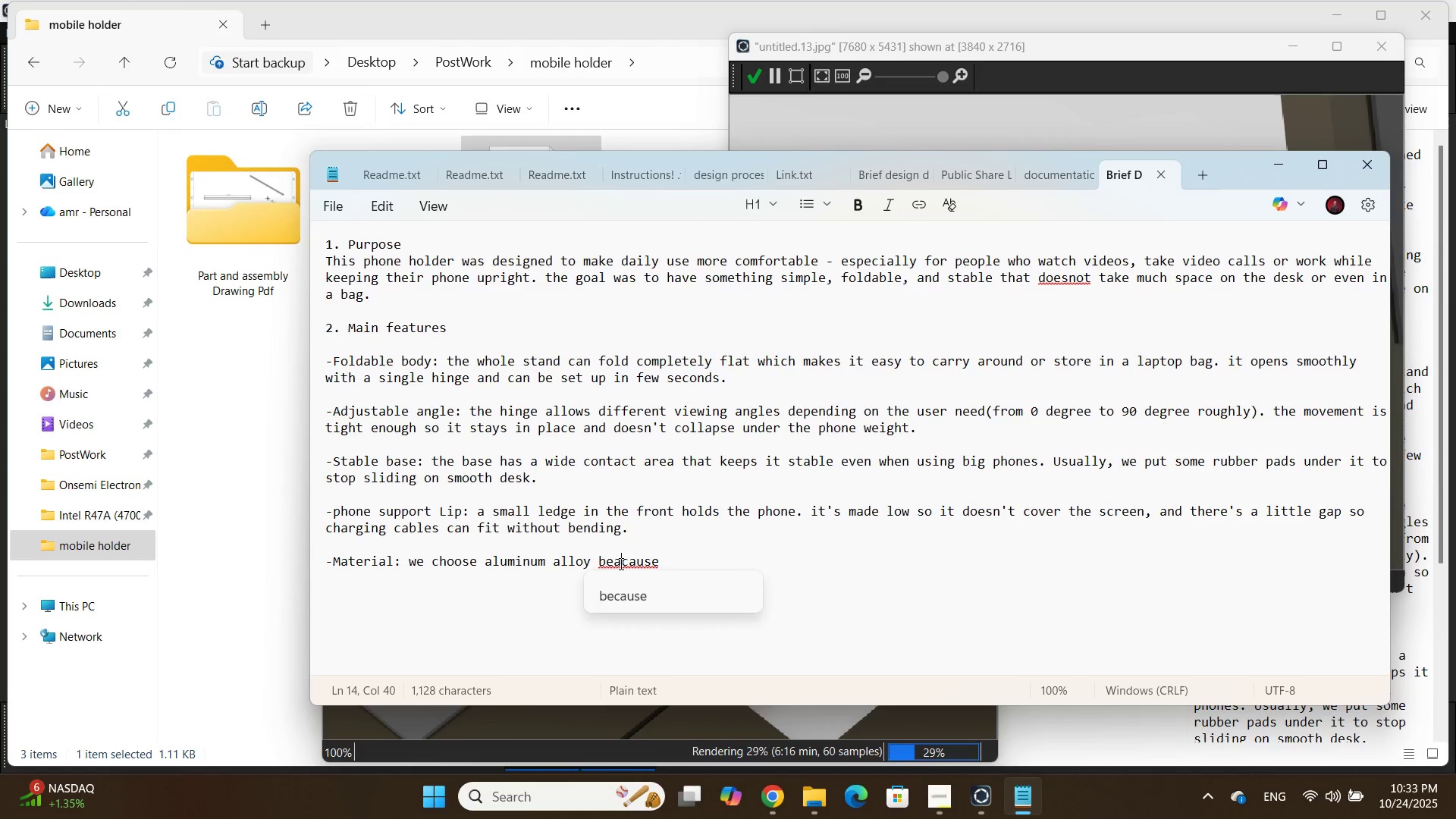 
key(Backspace)
 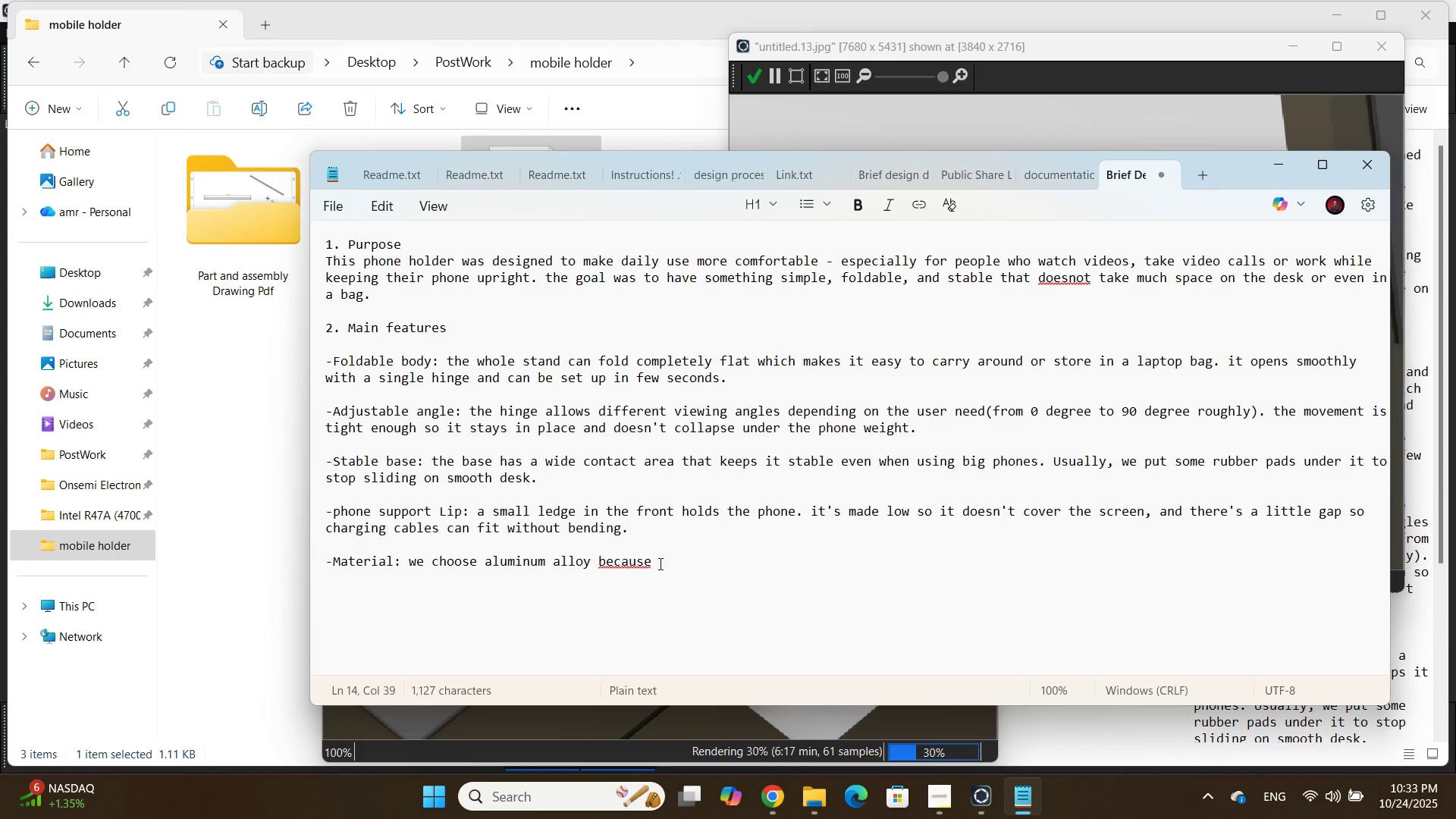 
left_click([663, 563])
 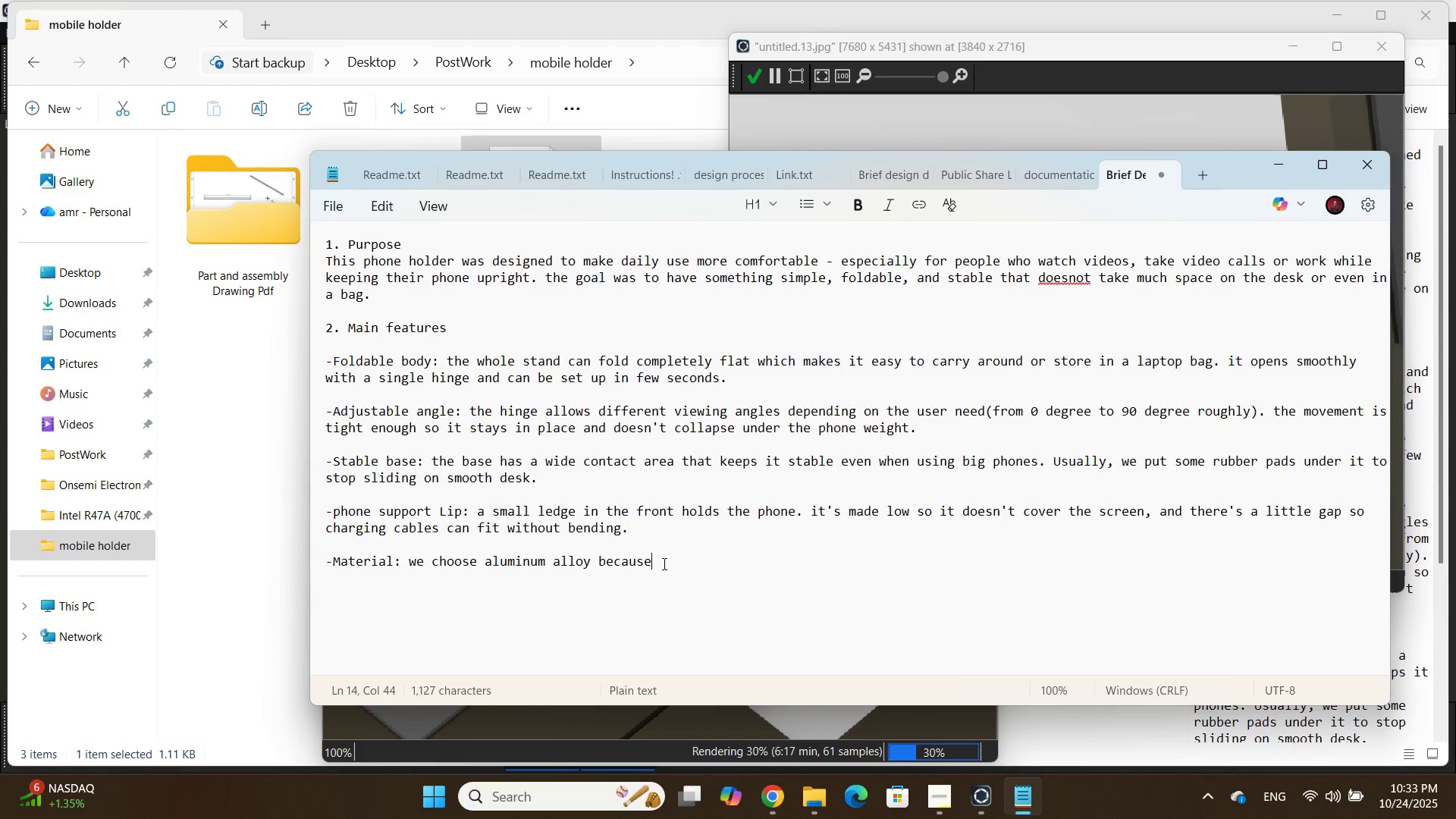 
type( it's light, strong, )
 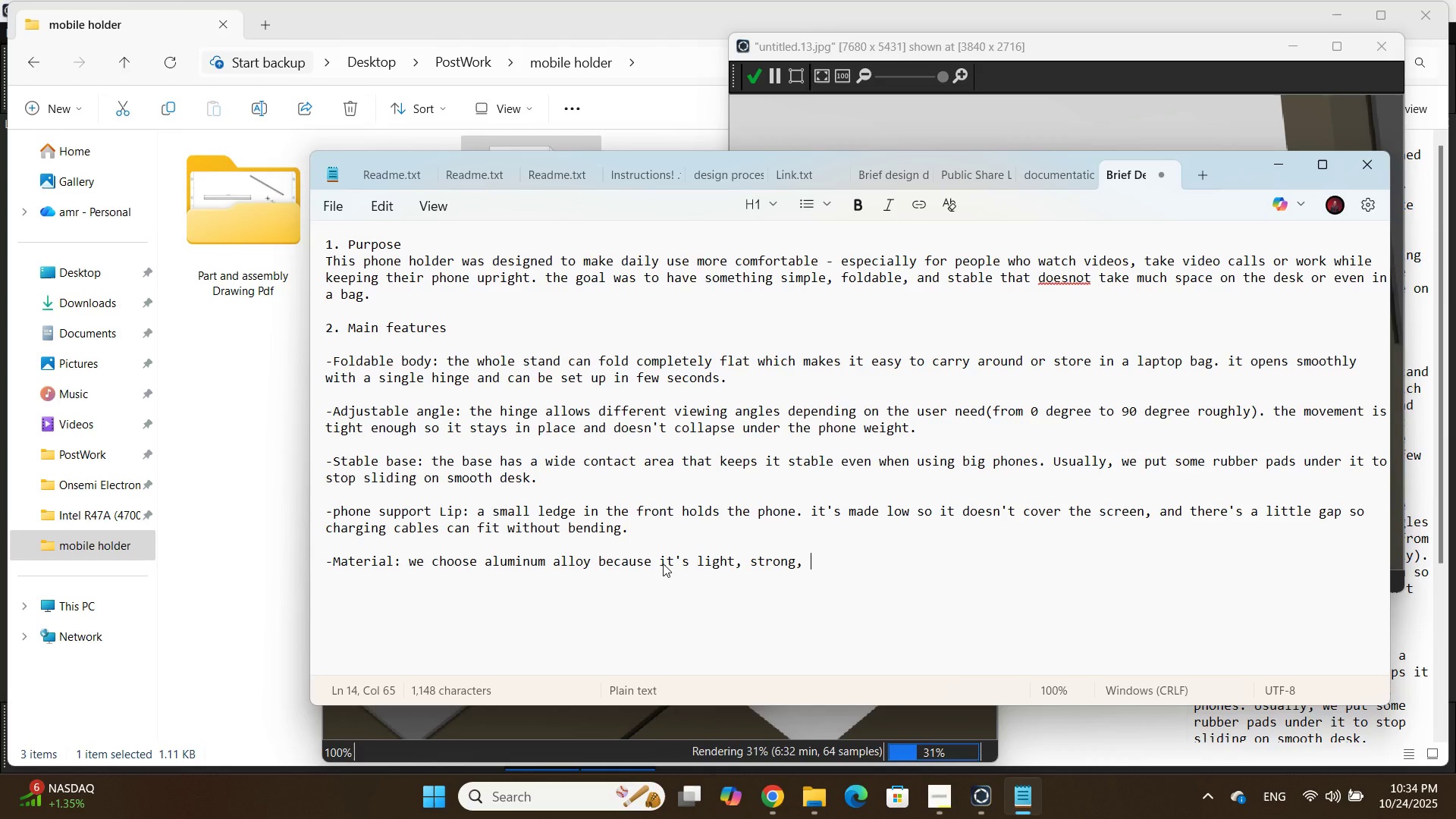 
wait(11.31)
 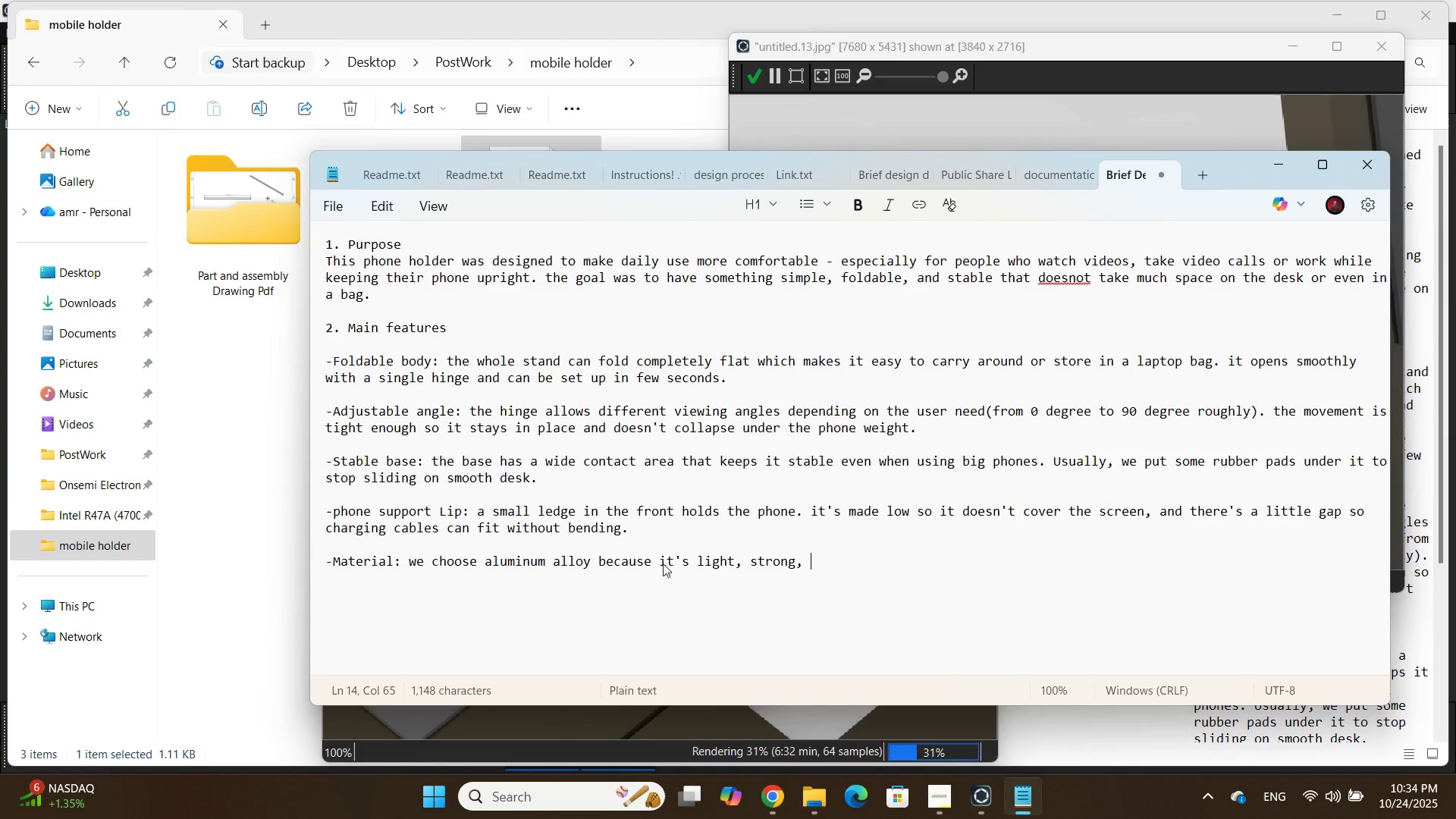 
type(and looks clean. it also gives that premium feel compared to plastic)
 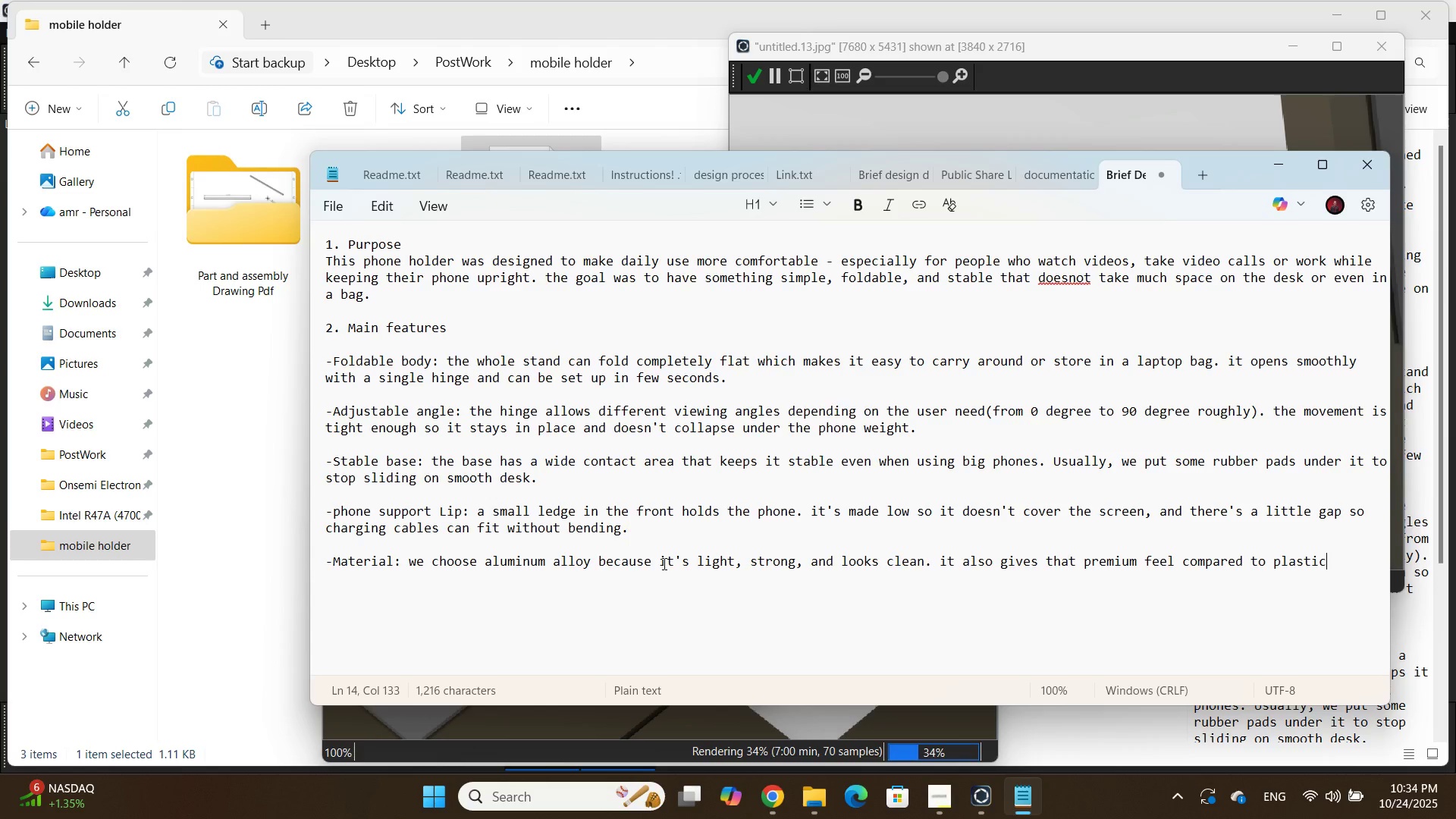 
wait(5.66)
 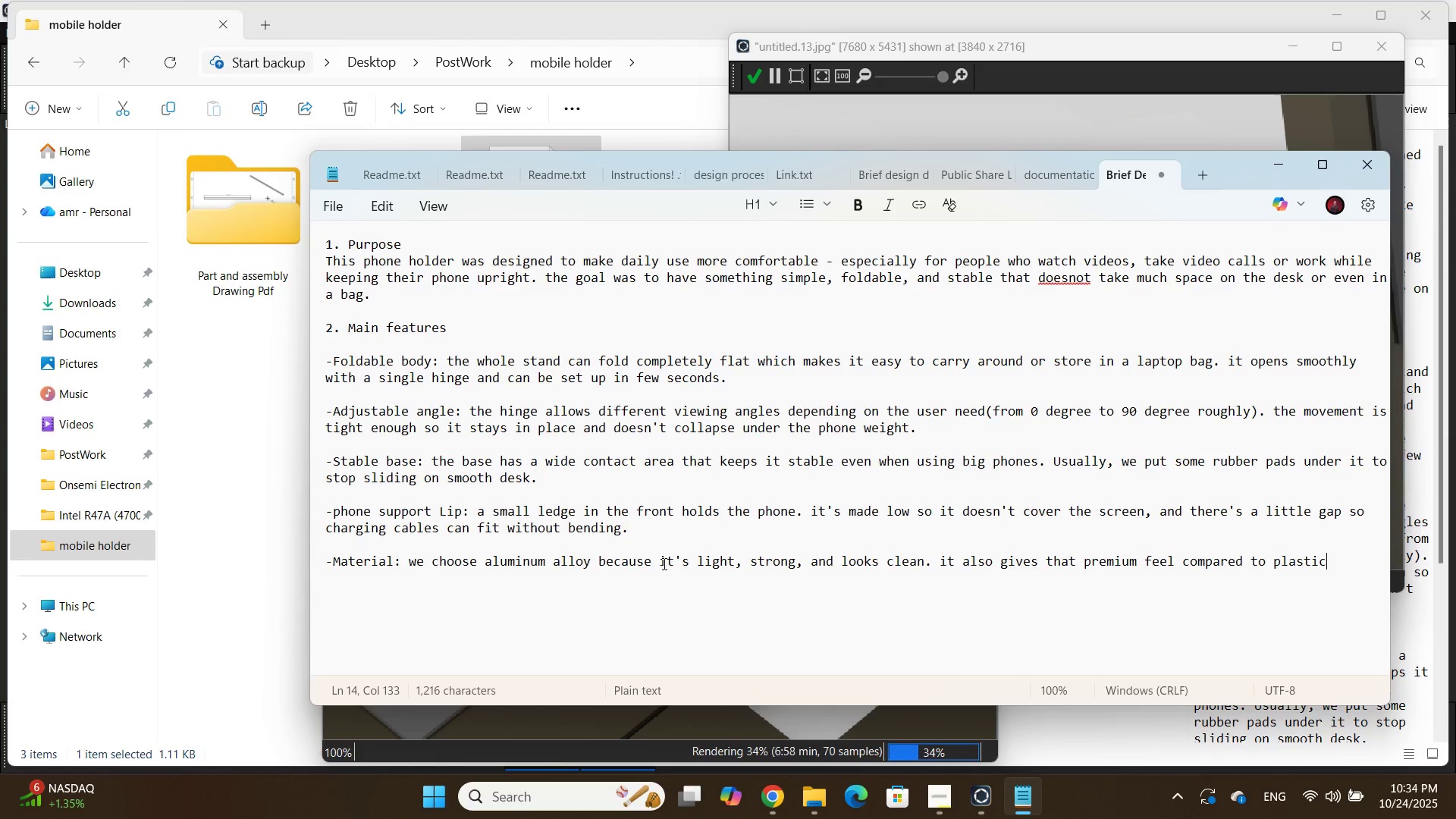 
type(. the surface is anodized so it doesn't scratch or corrode easily)
 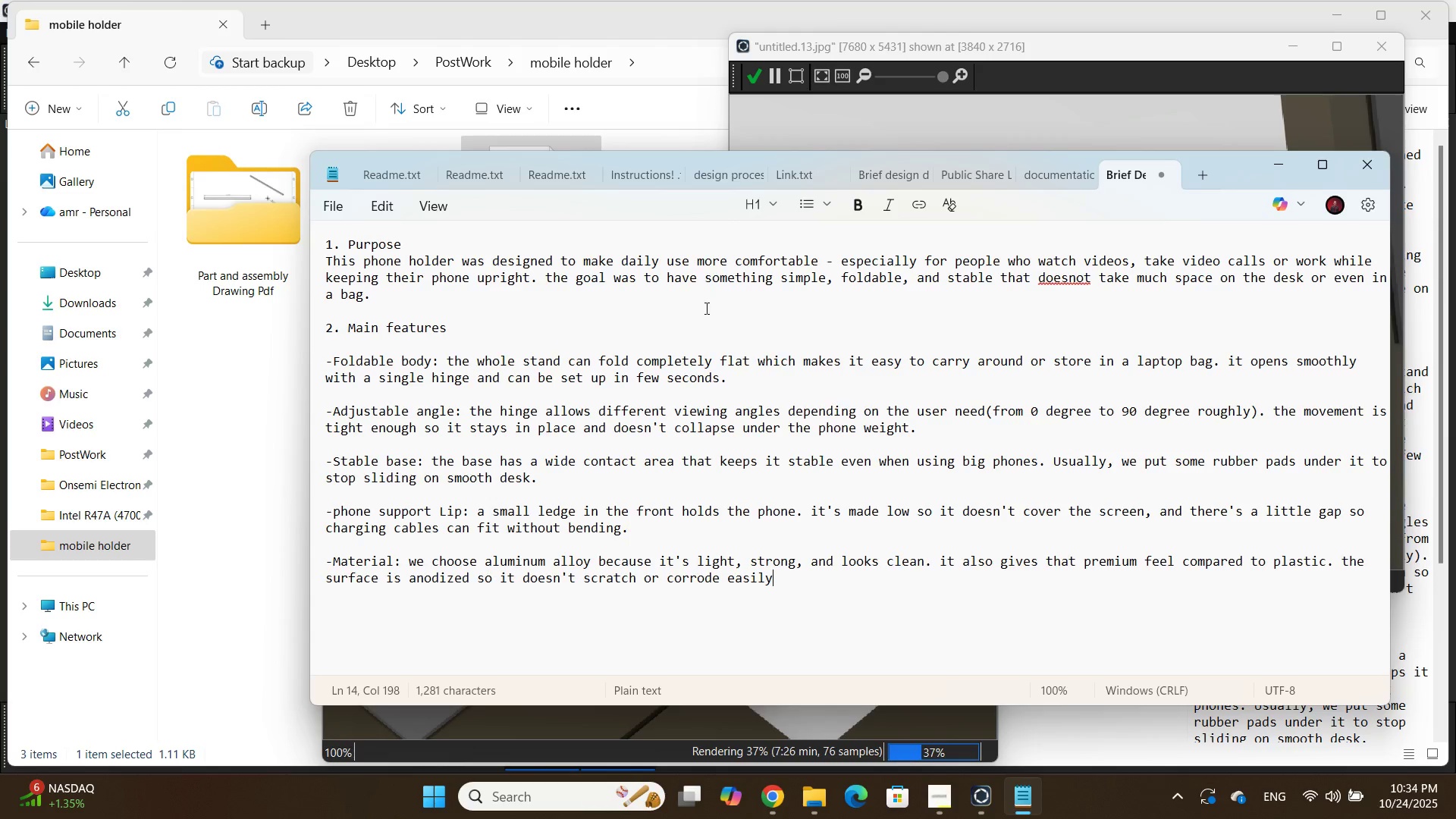 
left_click([771, 130])
 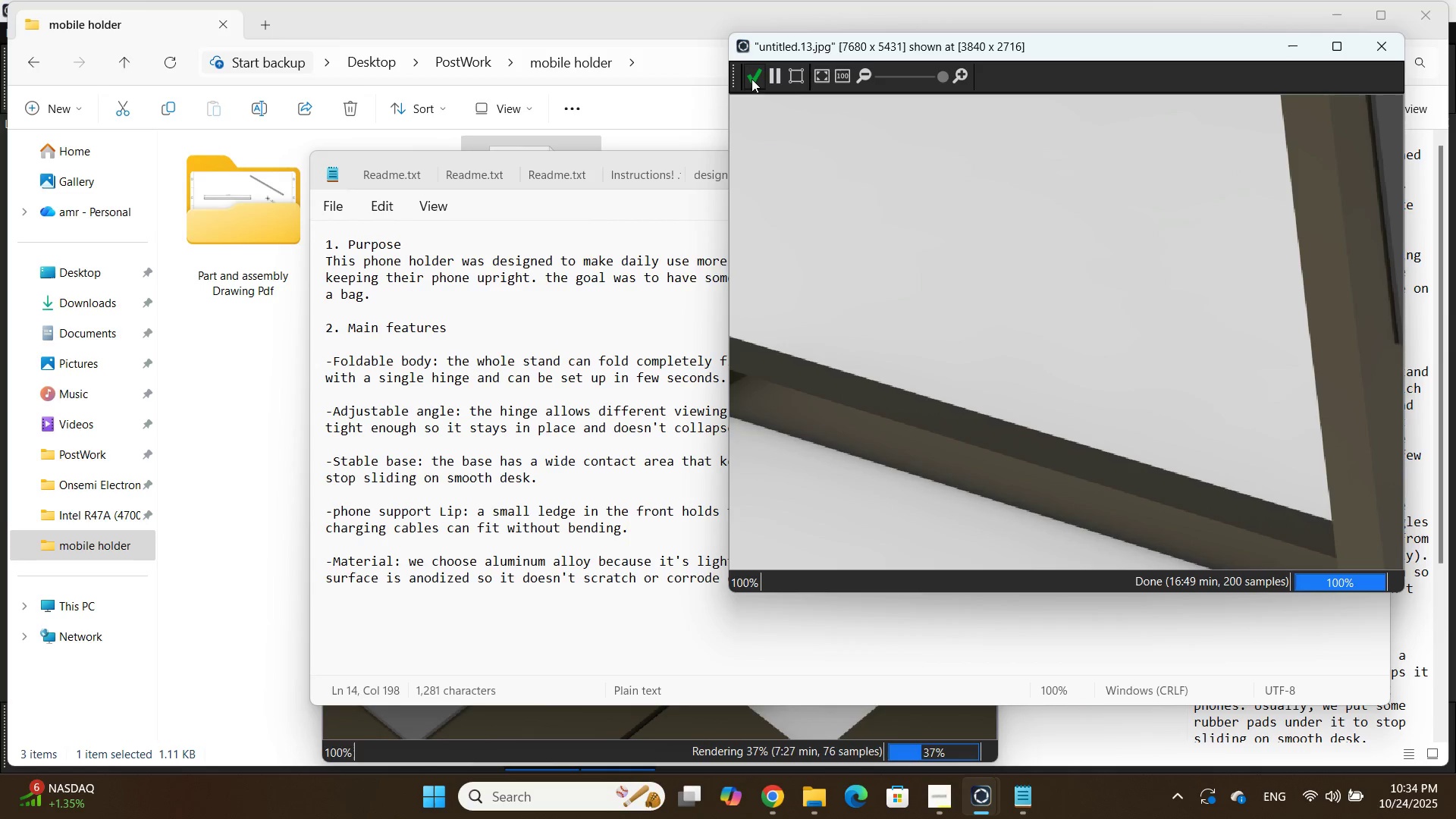 
left_click([752, 78])
 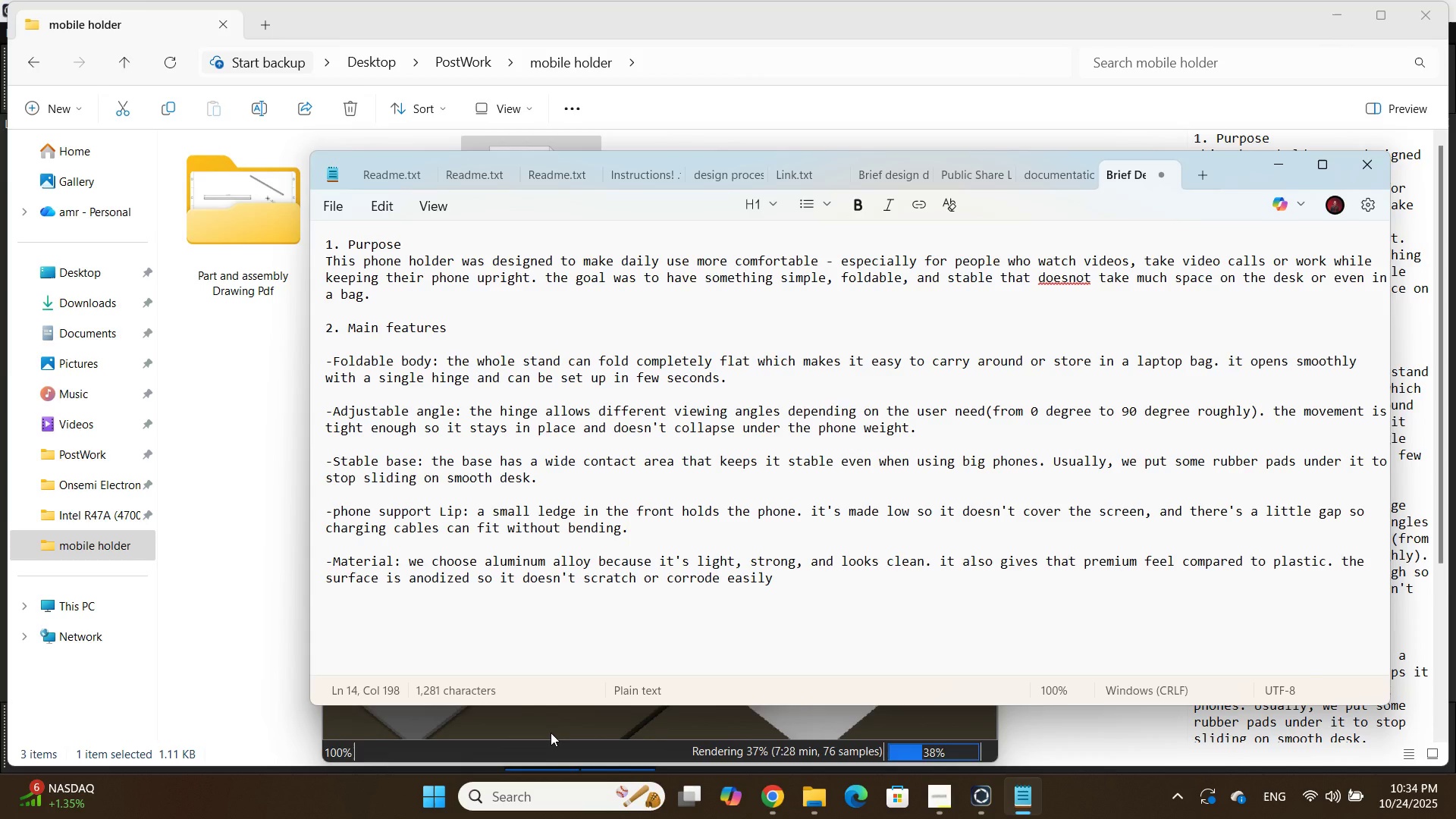 
left_click([551, 733])